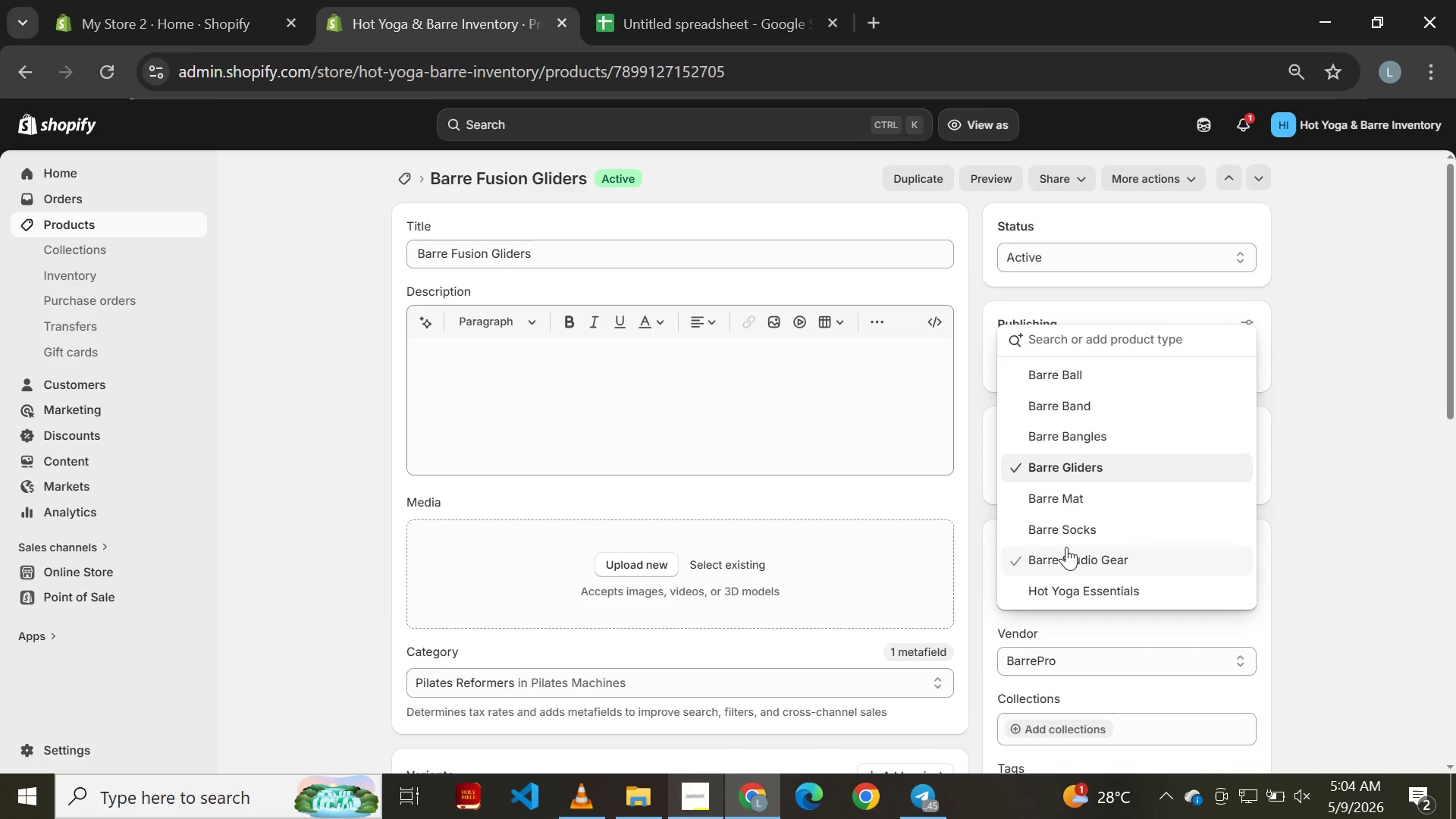 
left_click([1067, 557])
 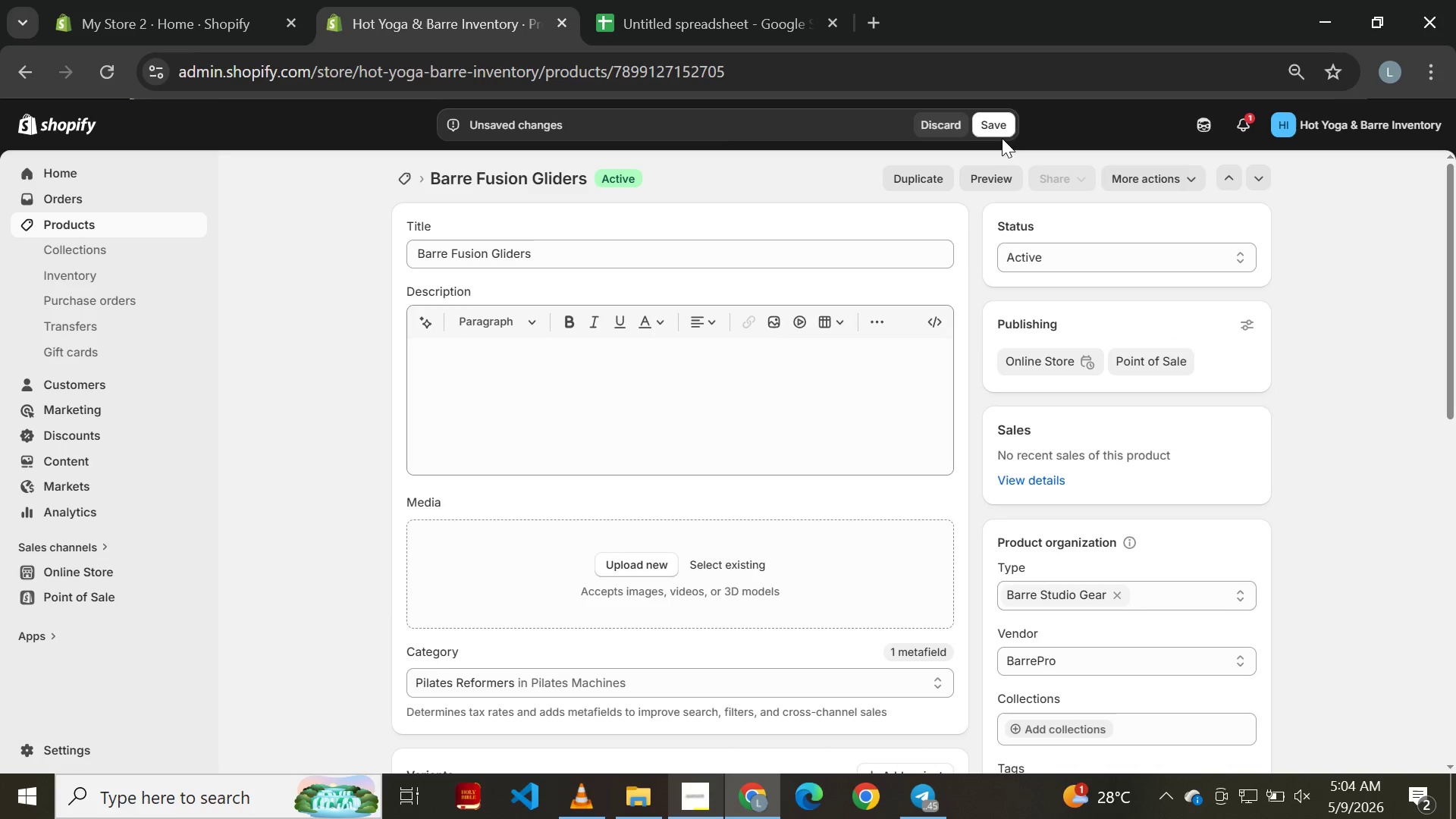 
left_click([999, 127])
 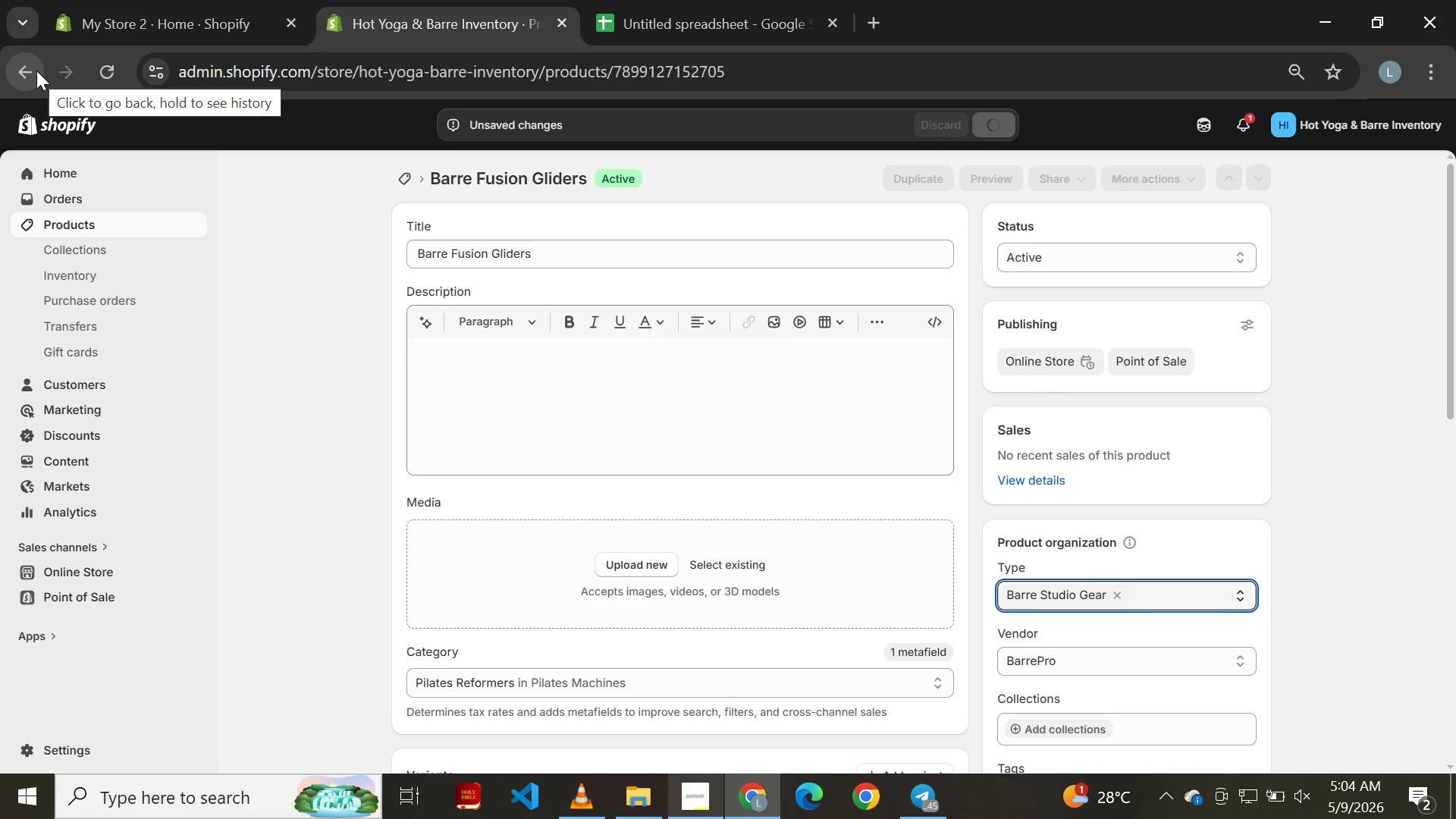 
left_click([36, 71])
 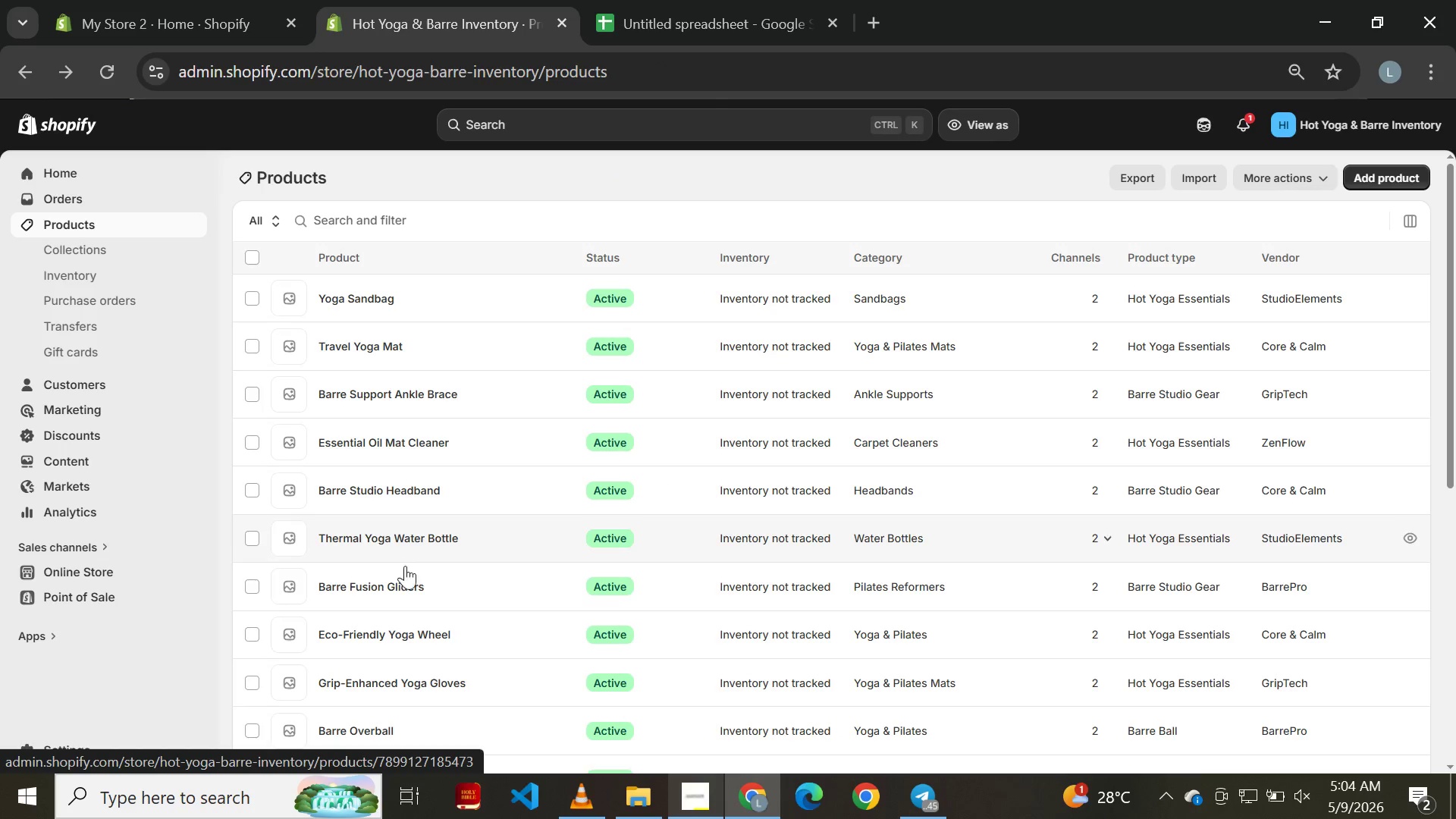 
wait(11.23)
 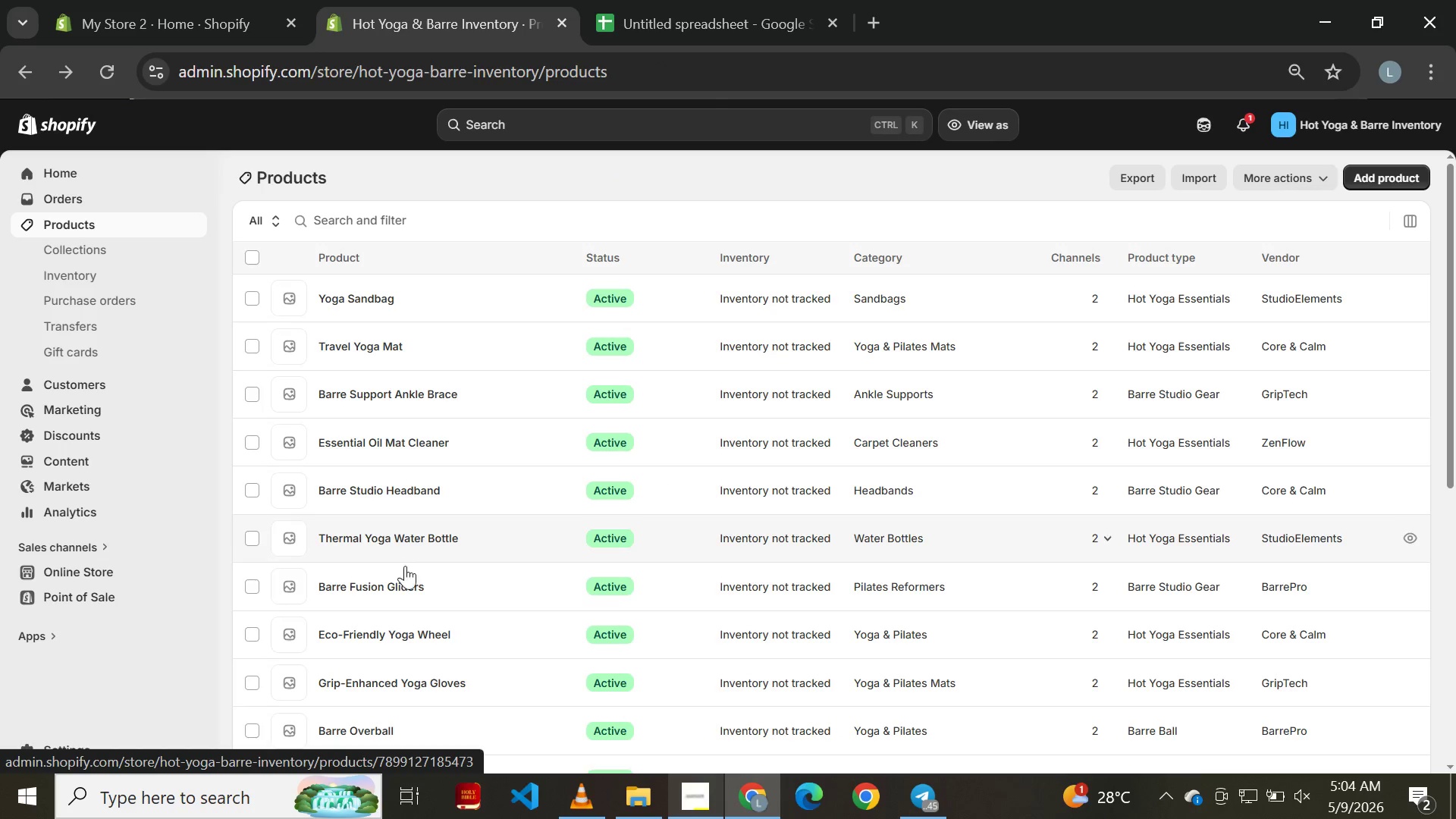 
left_click([378, 725])
 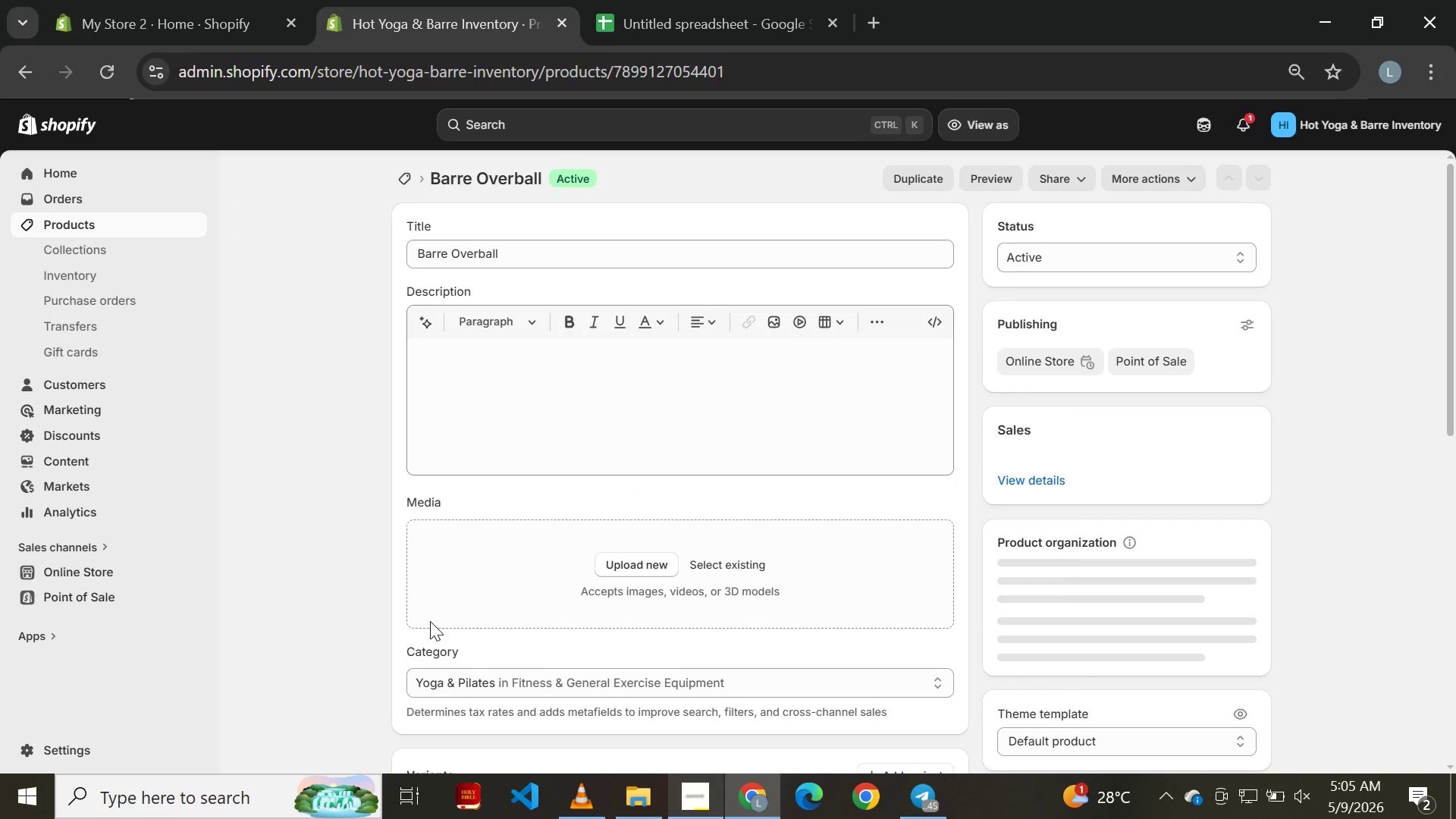 
wait(6.12)
 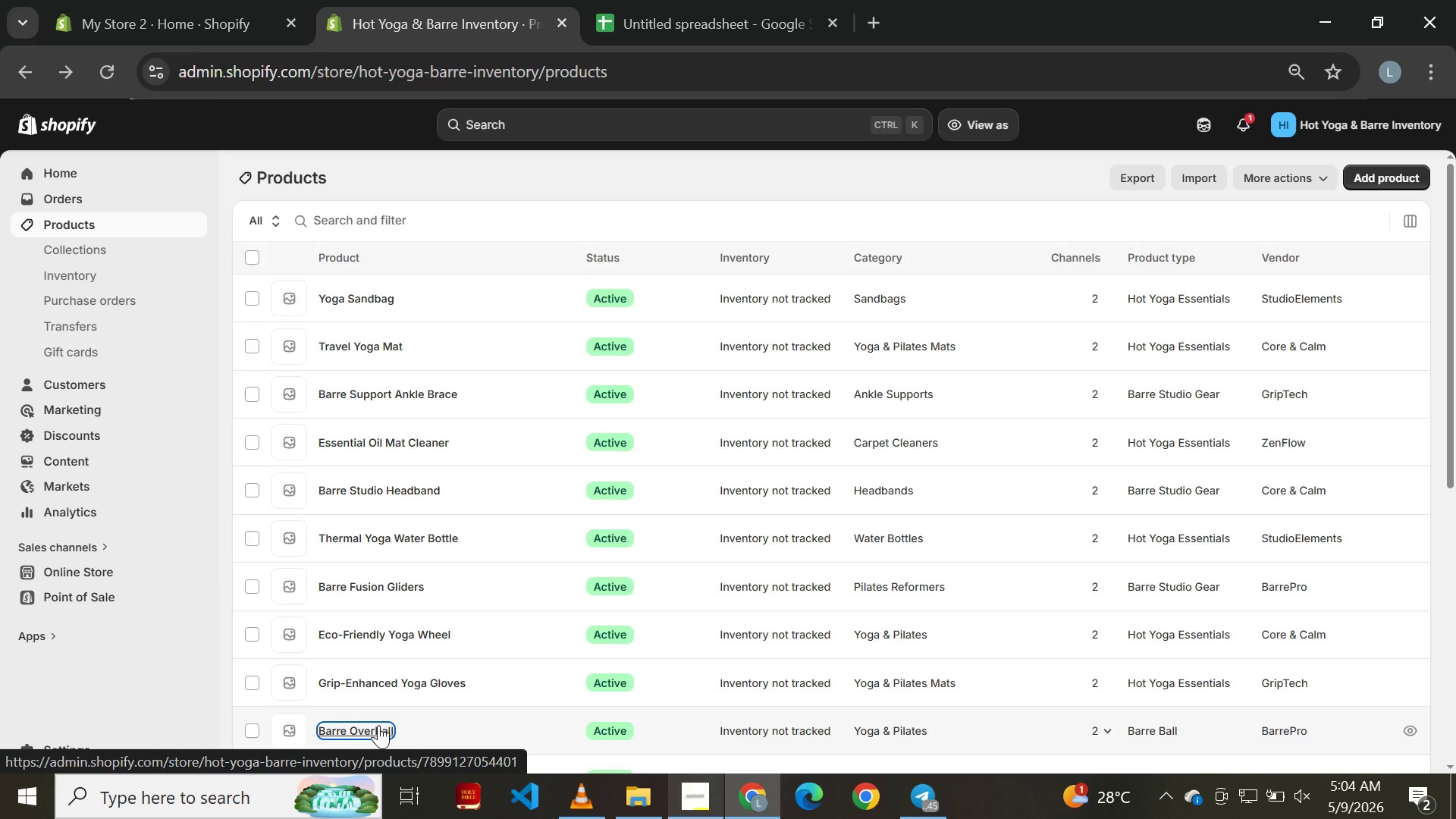 
left_click([1065, 592])
 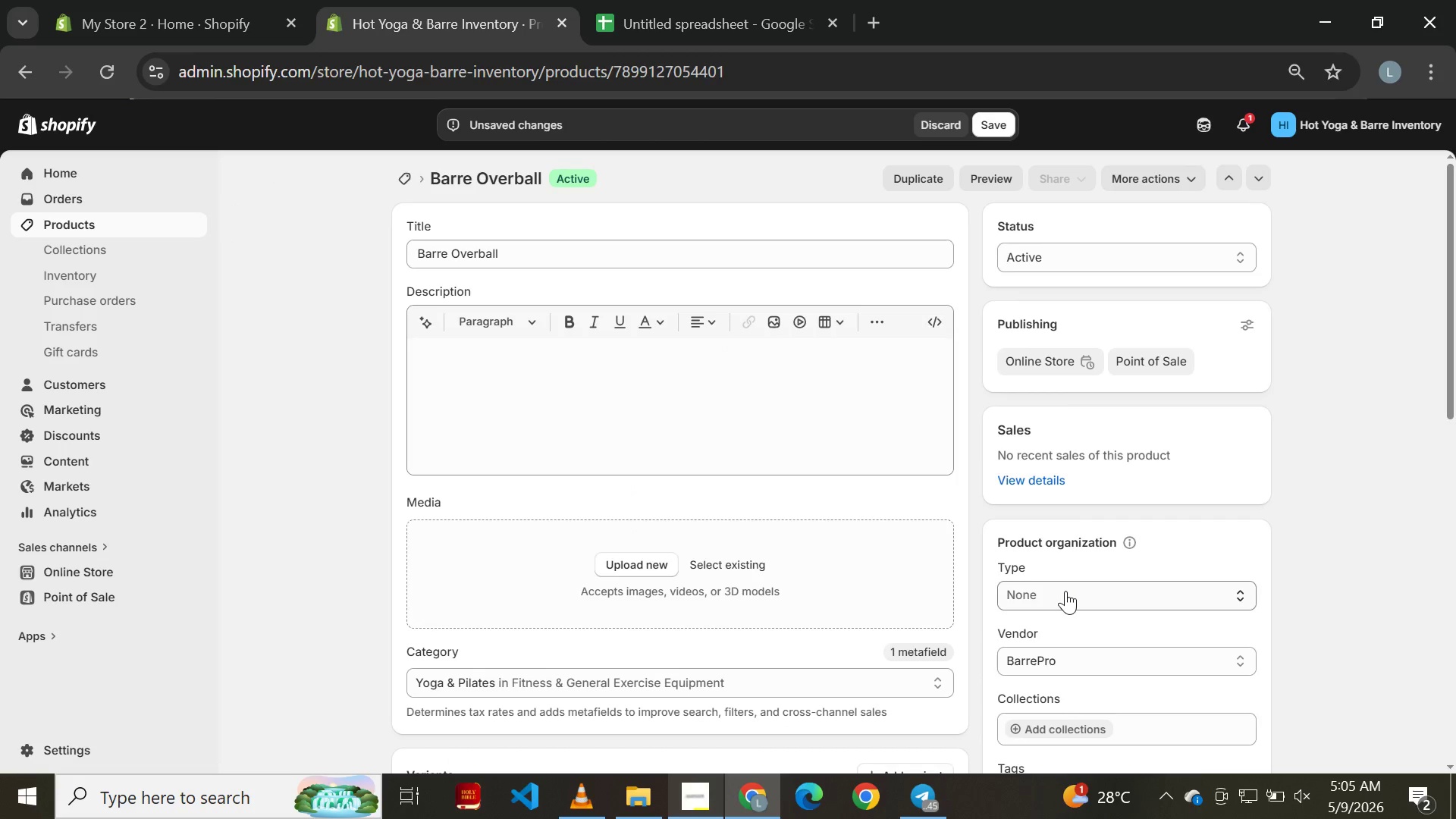 
left_click([1065, 588])
 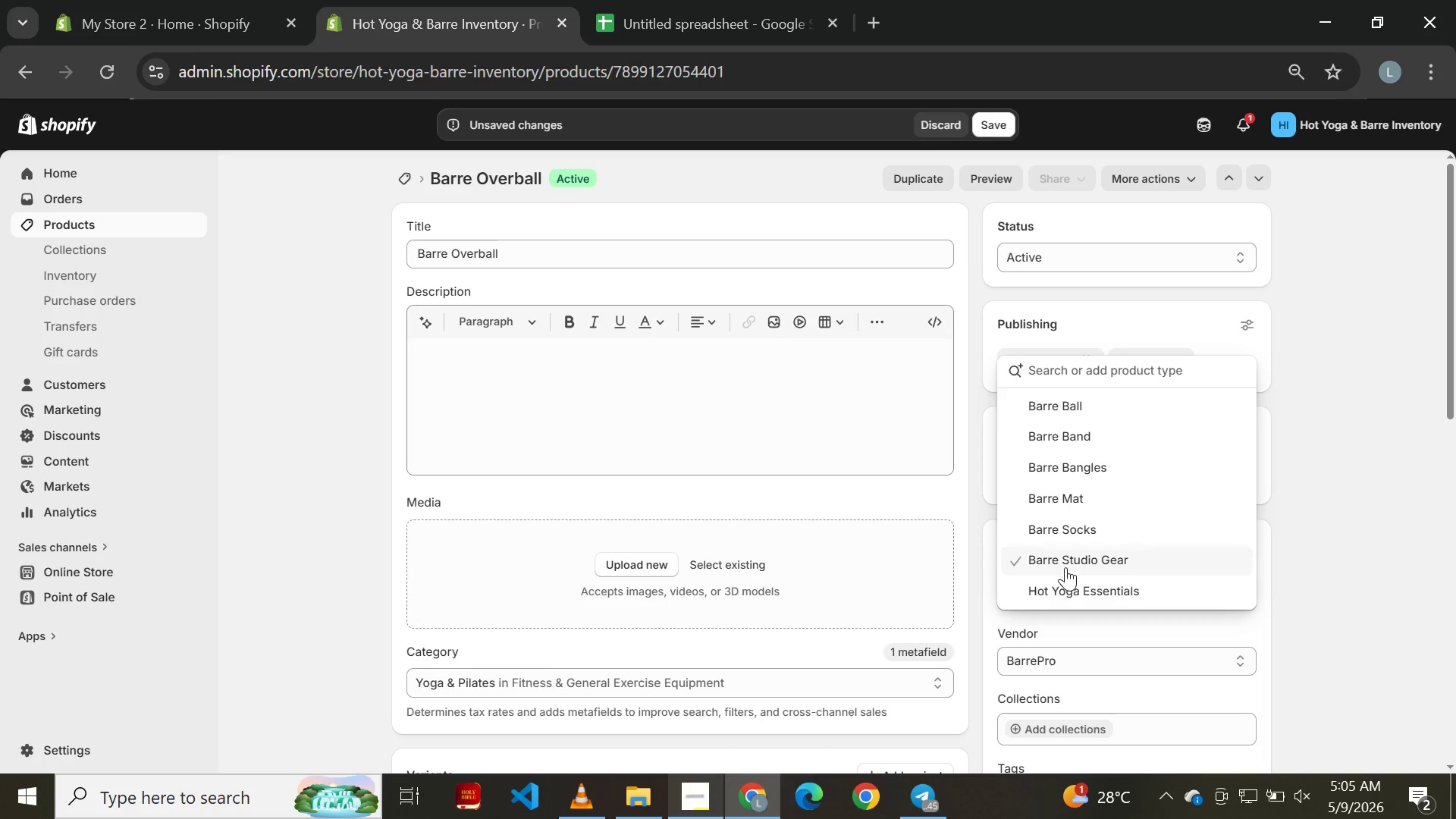 
left_click([1065, 567])
 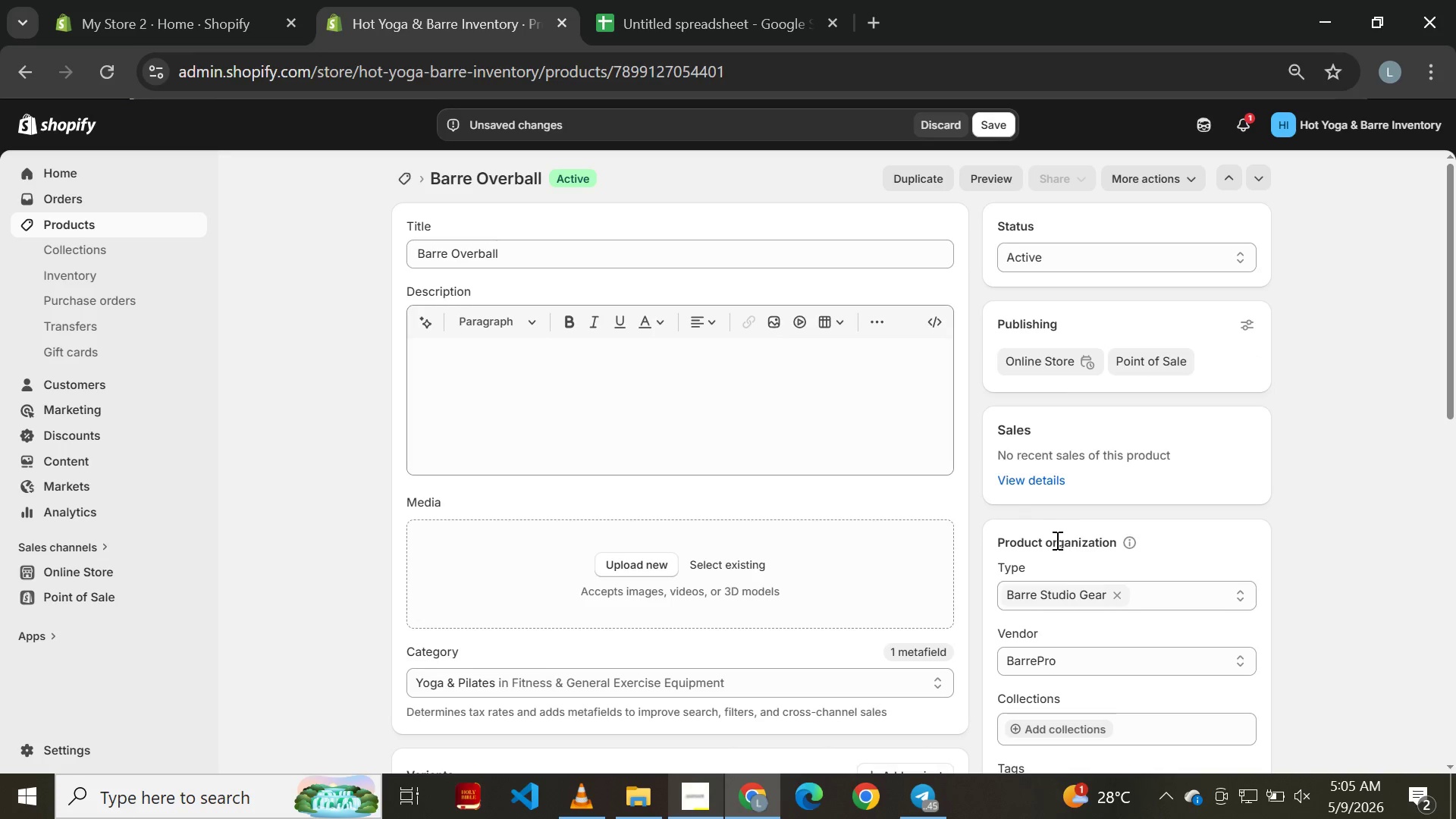 
key(Enter)
 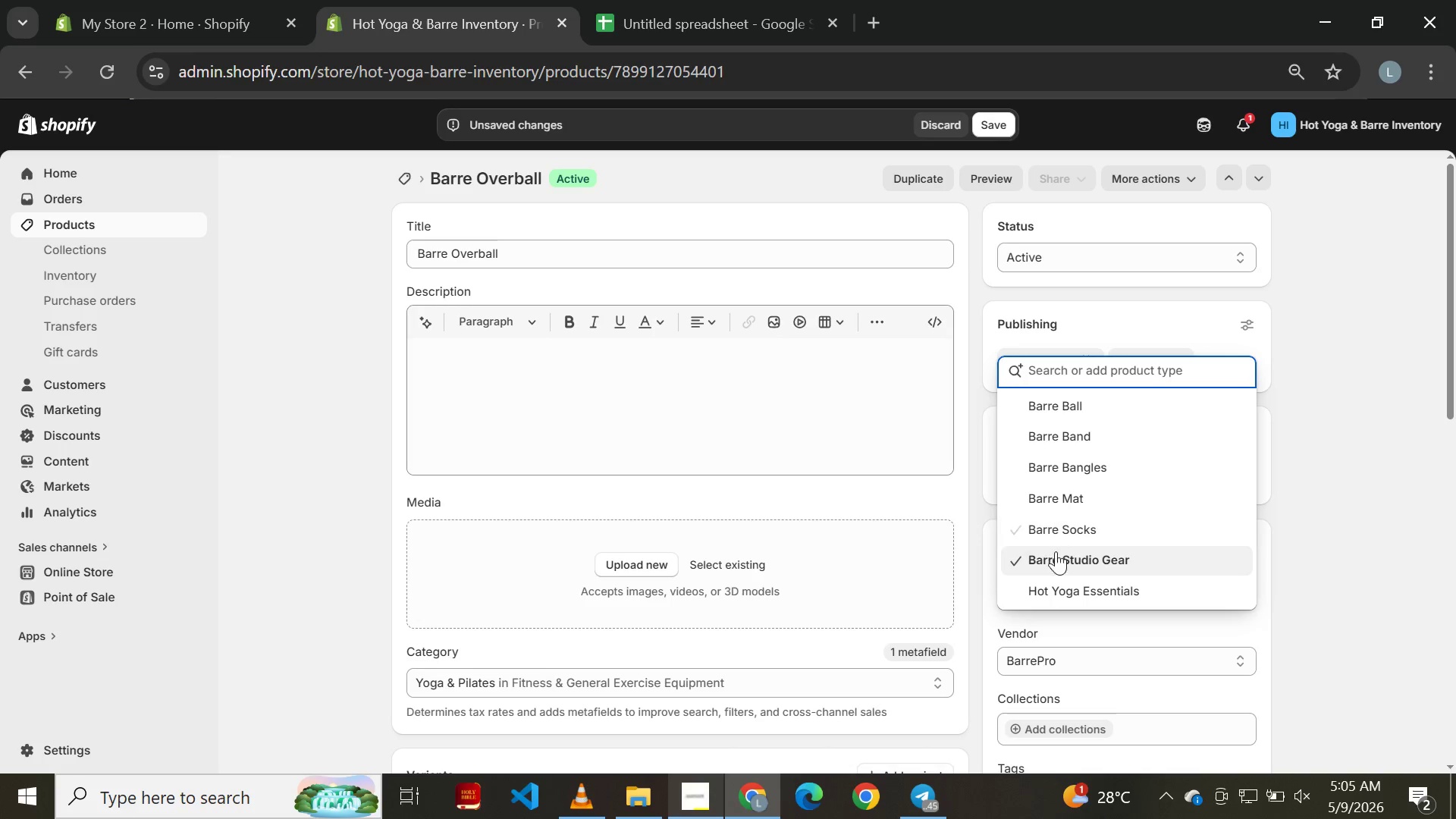 
left_click([1056, 565])
 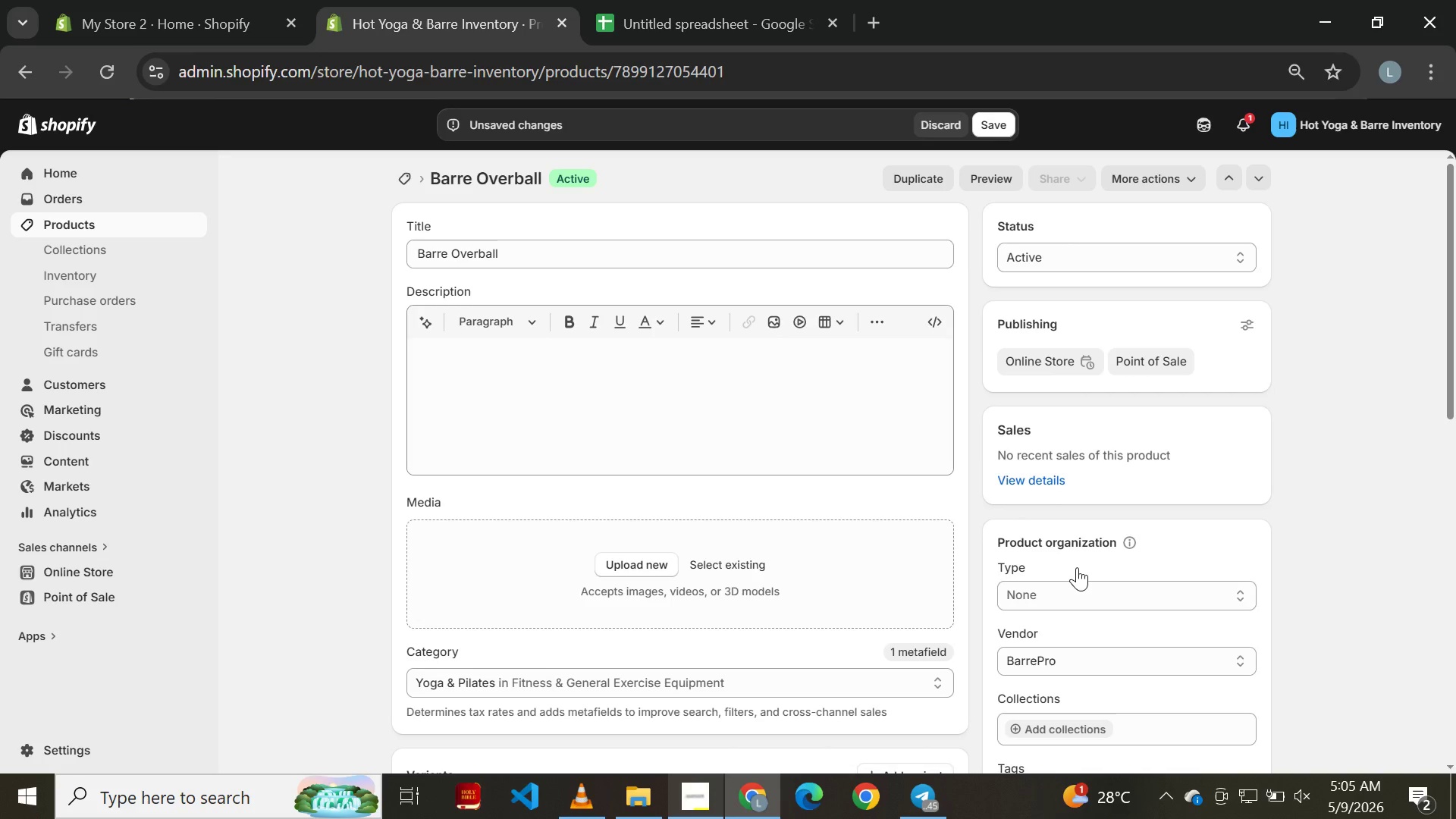 
left_click([1050, 582])
 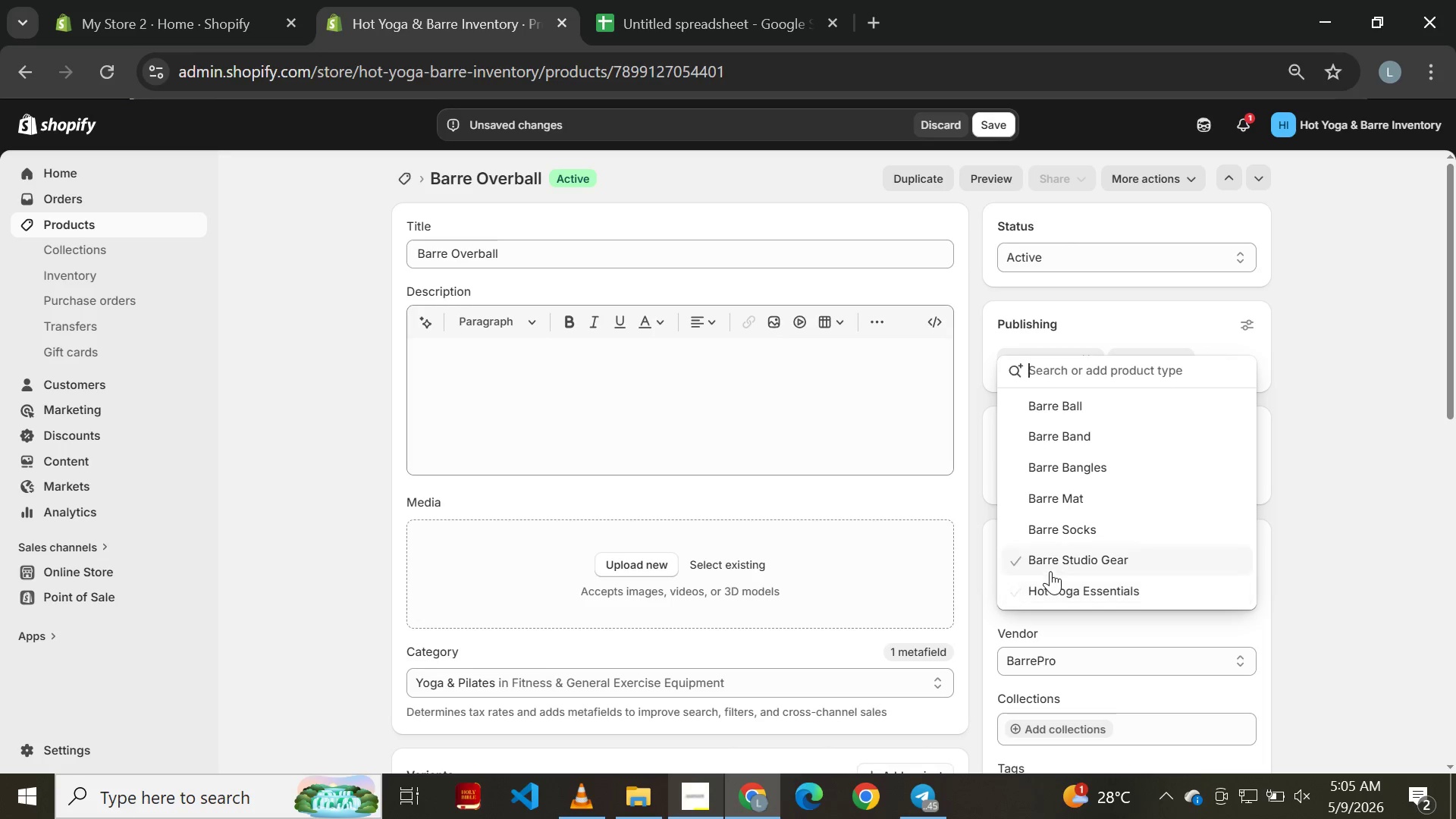 
left_click([1050, 568])
 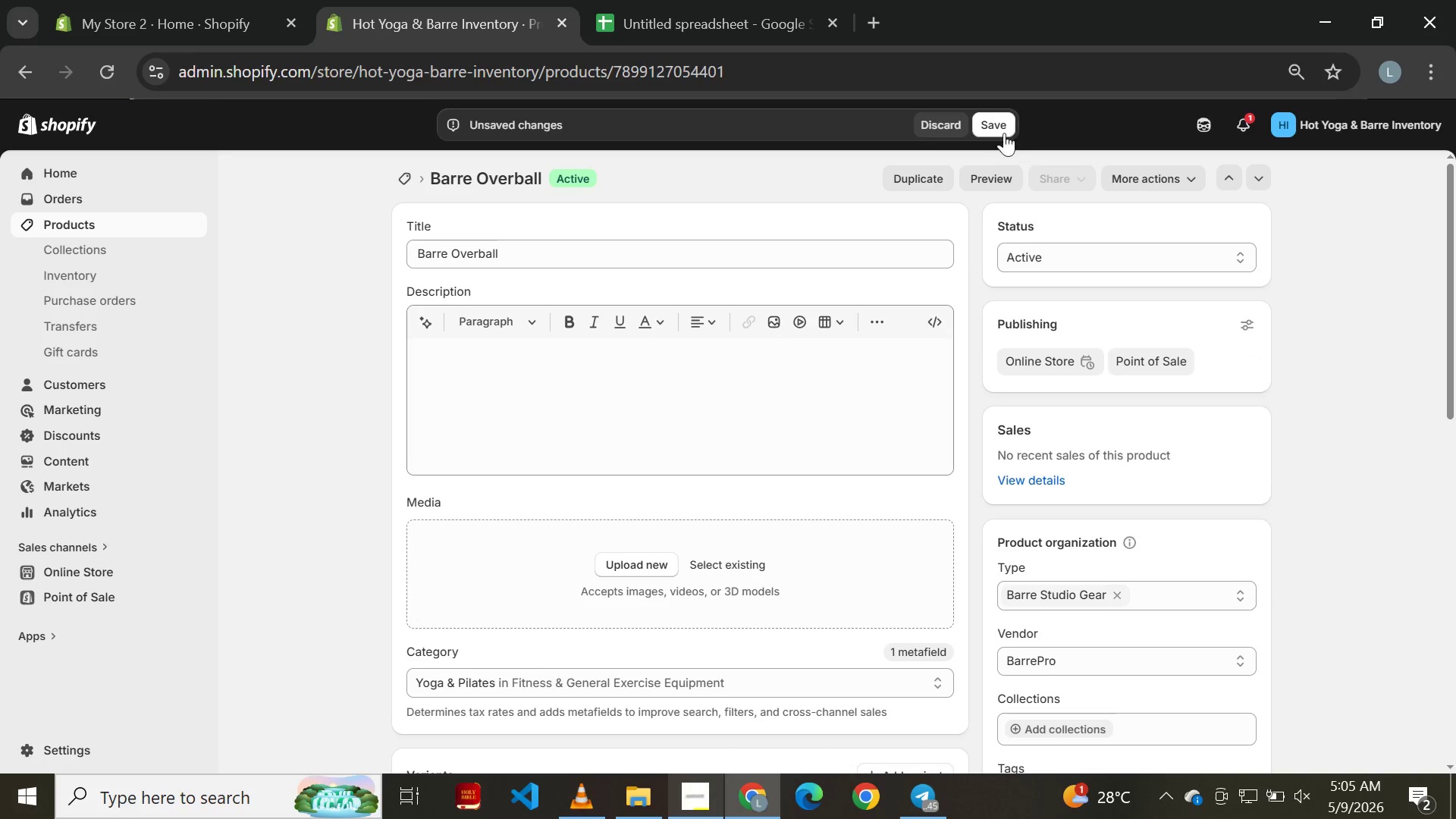 
left_click([989, 119])
 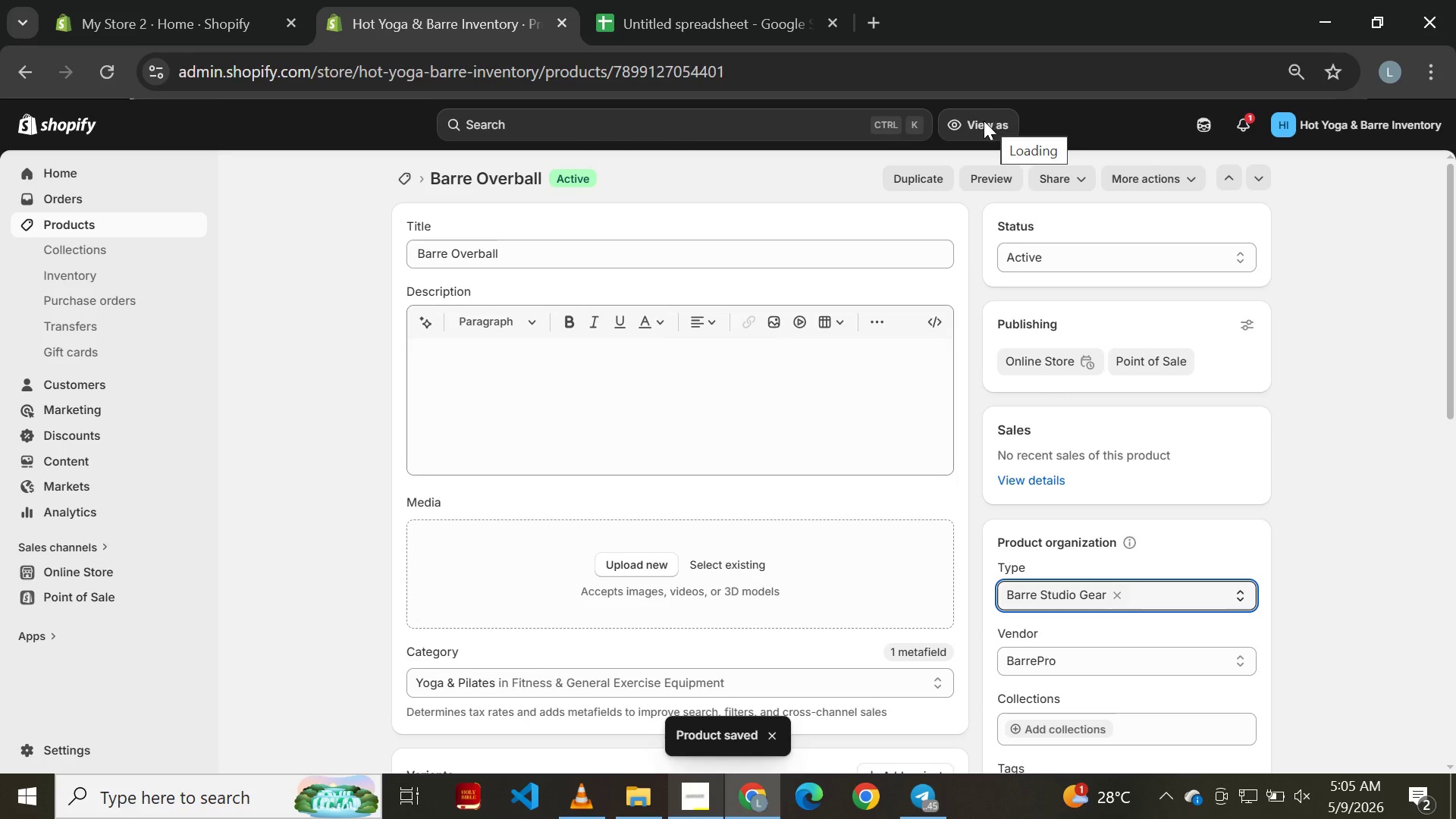 
wait(6.36)
 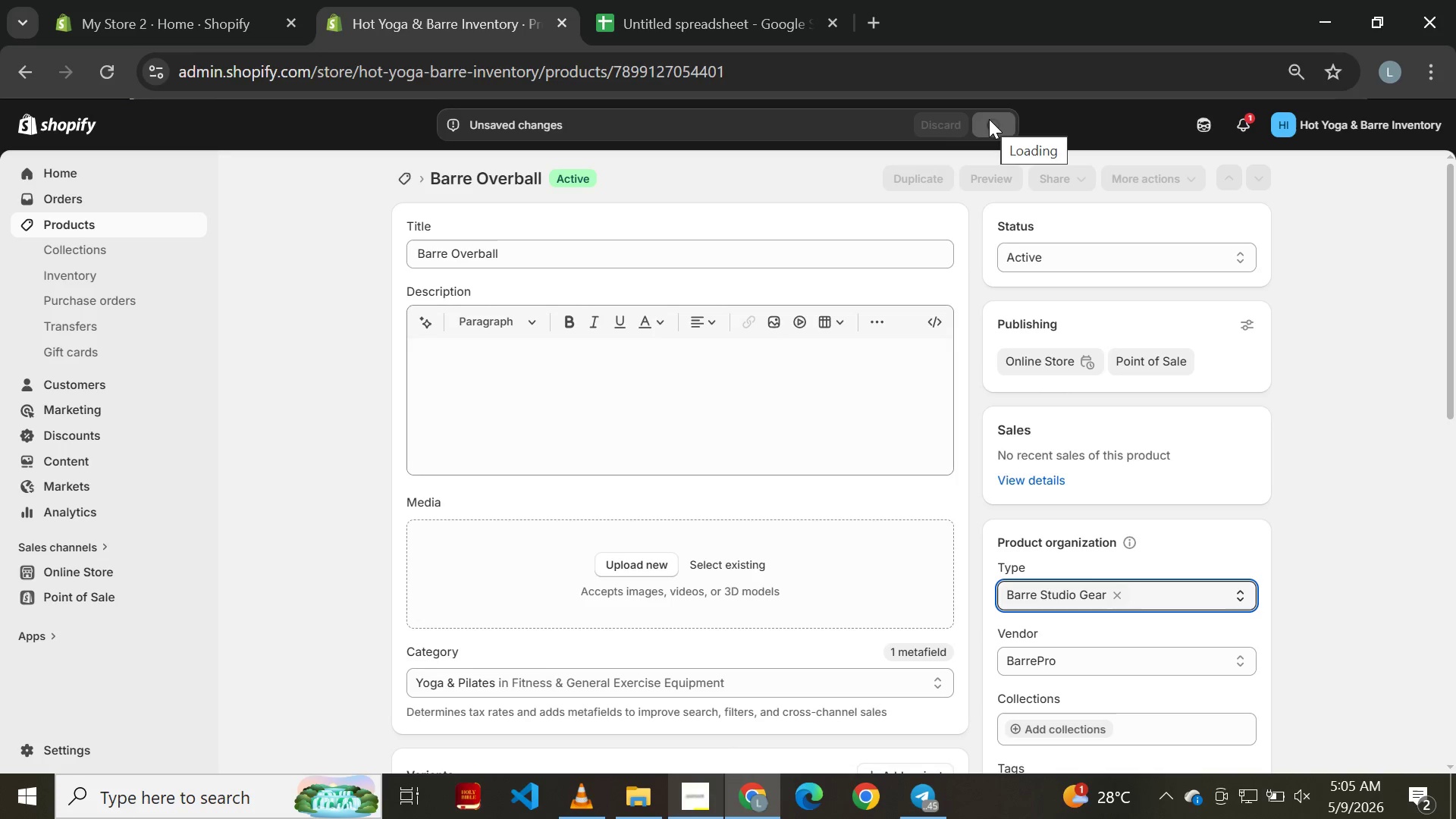 
left_click([31, 61])
 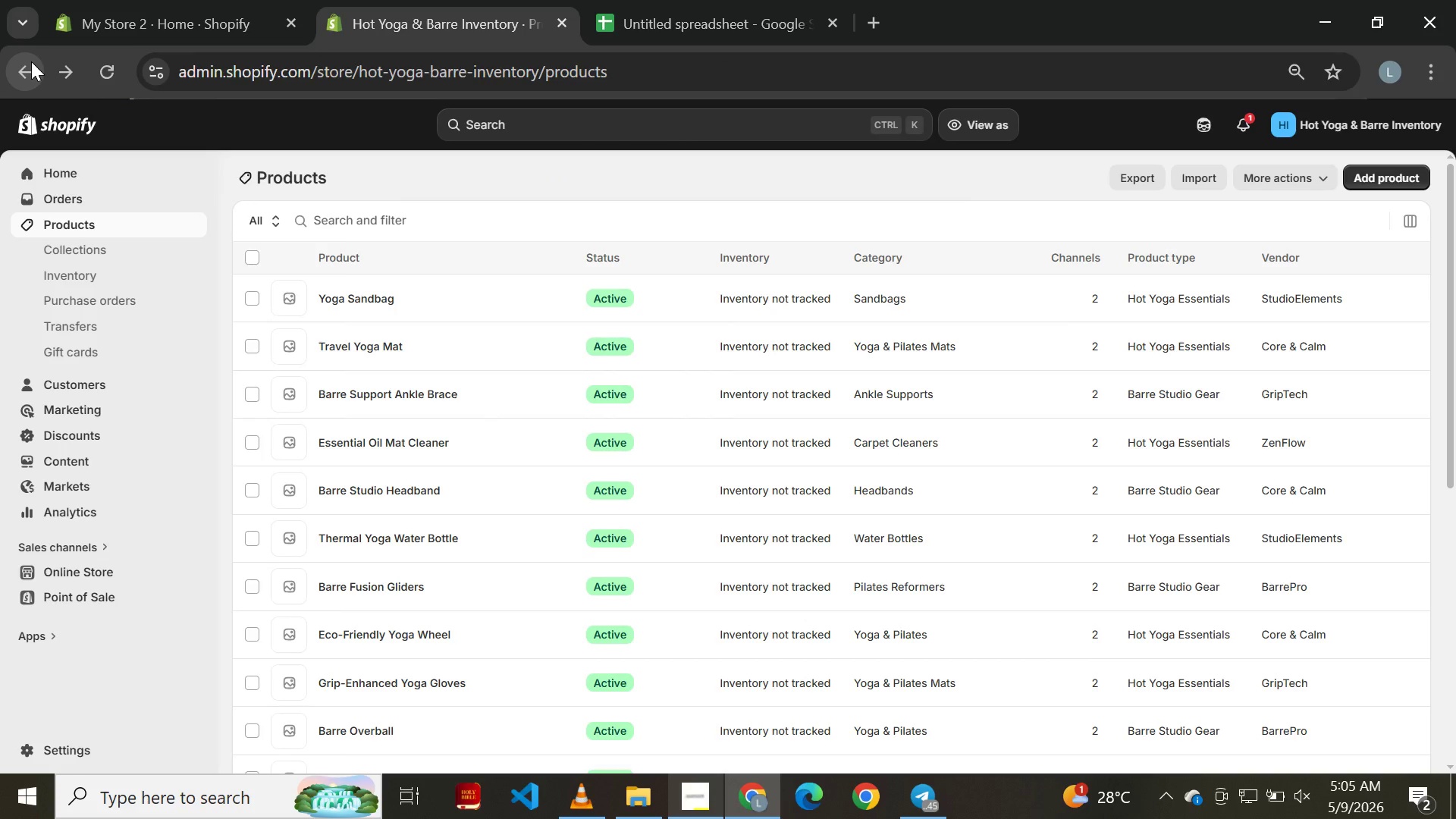 
wait(8.91)
 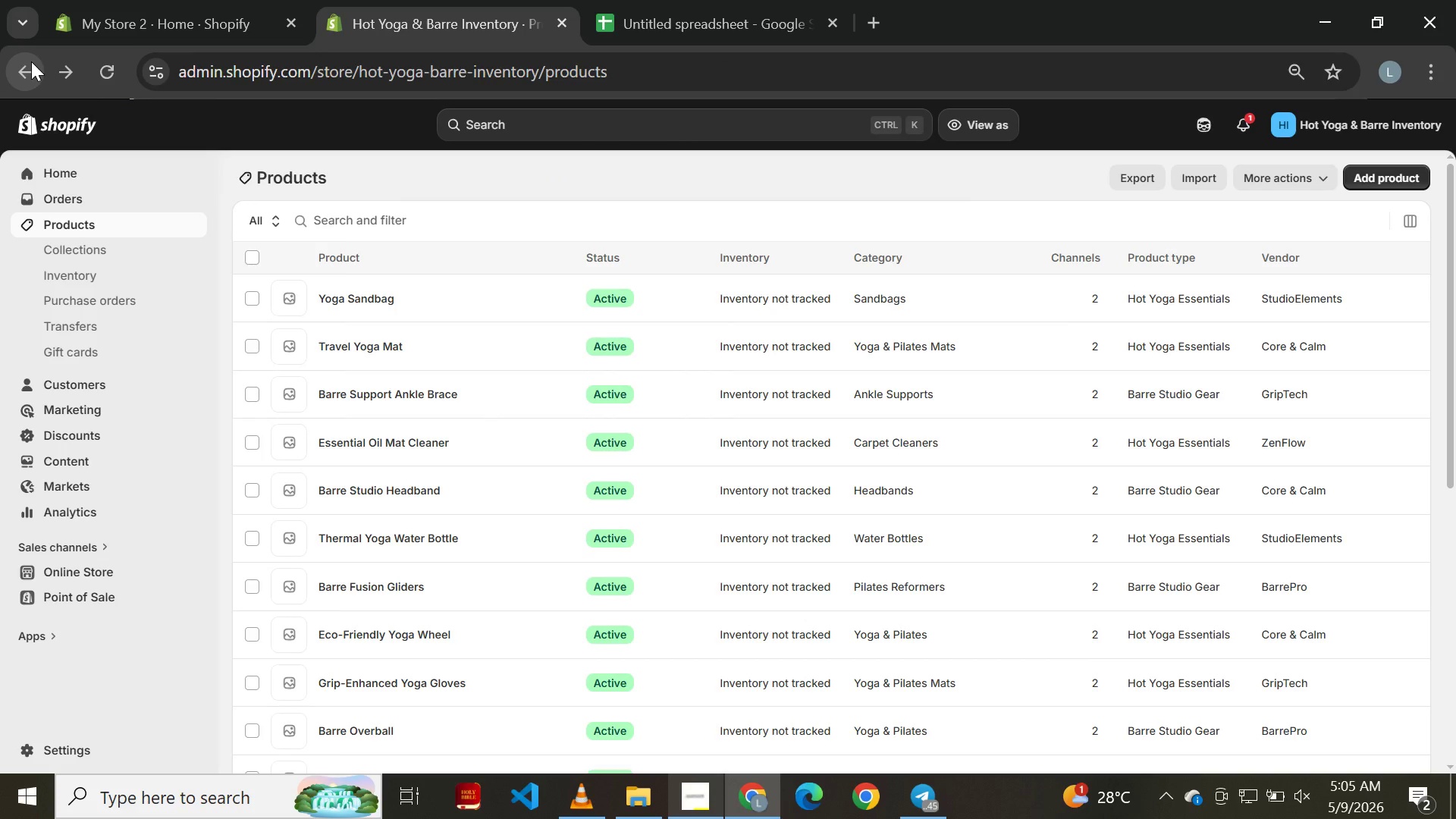 
left_click([372, 642])
 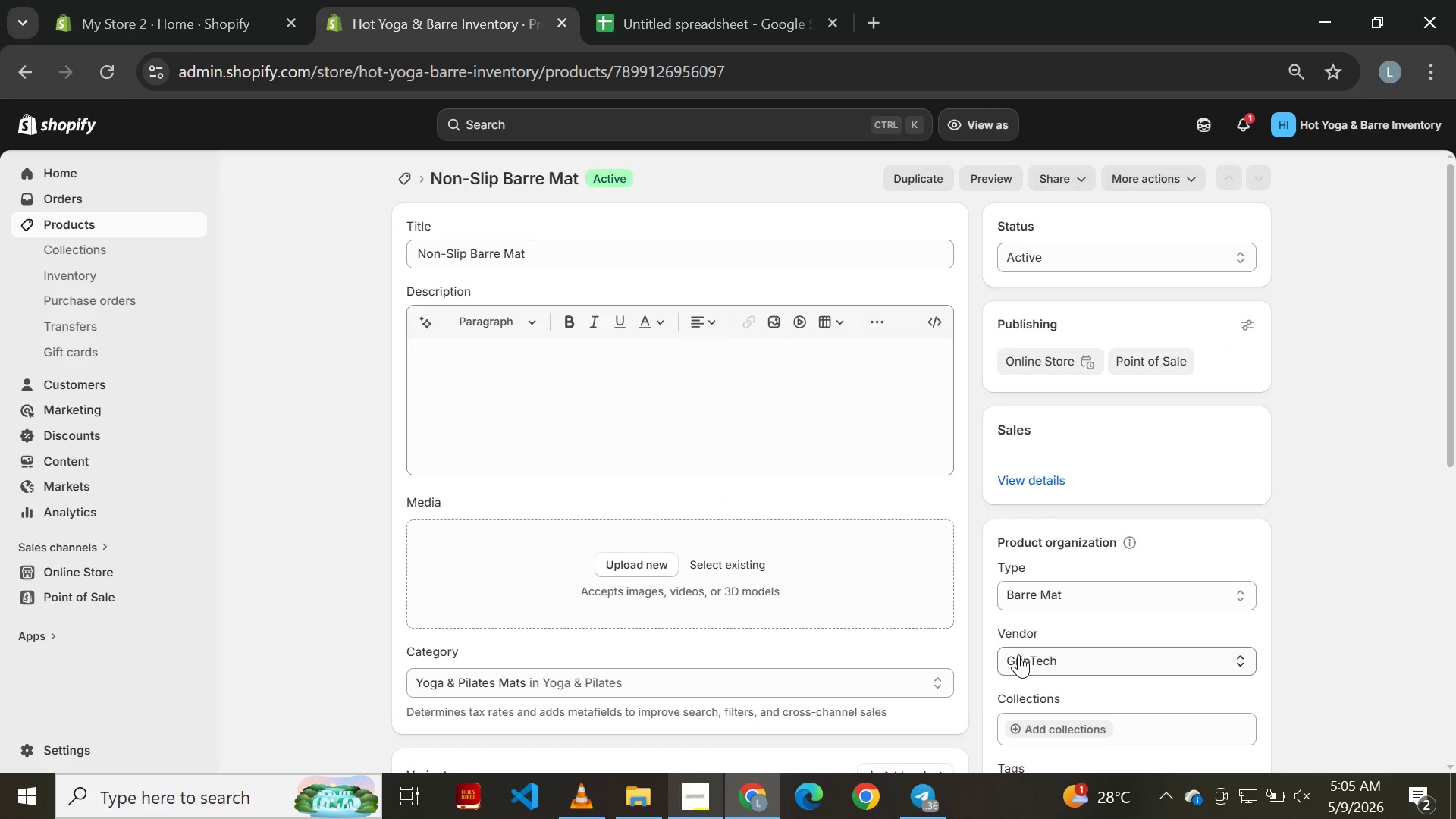 
left_click([1059, 591])
 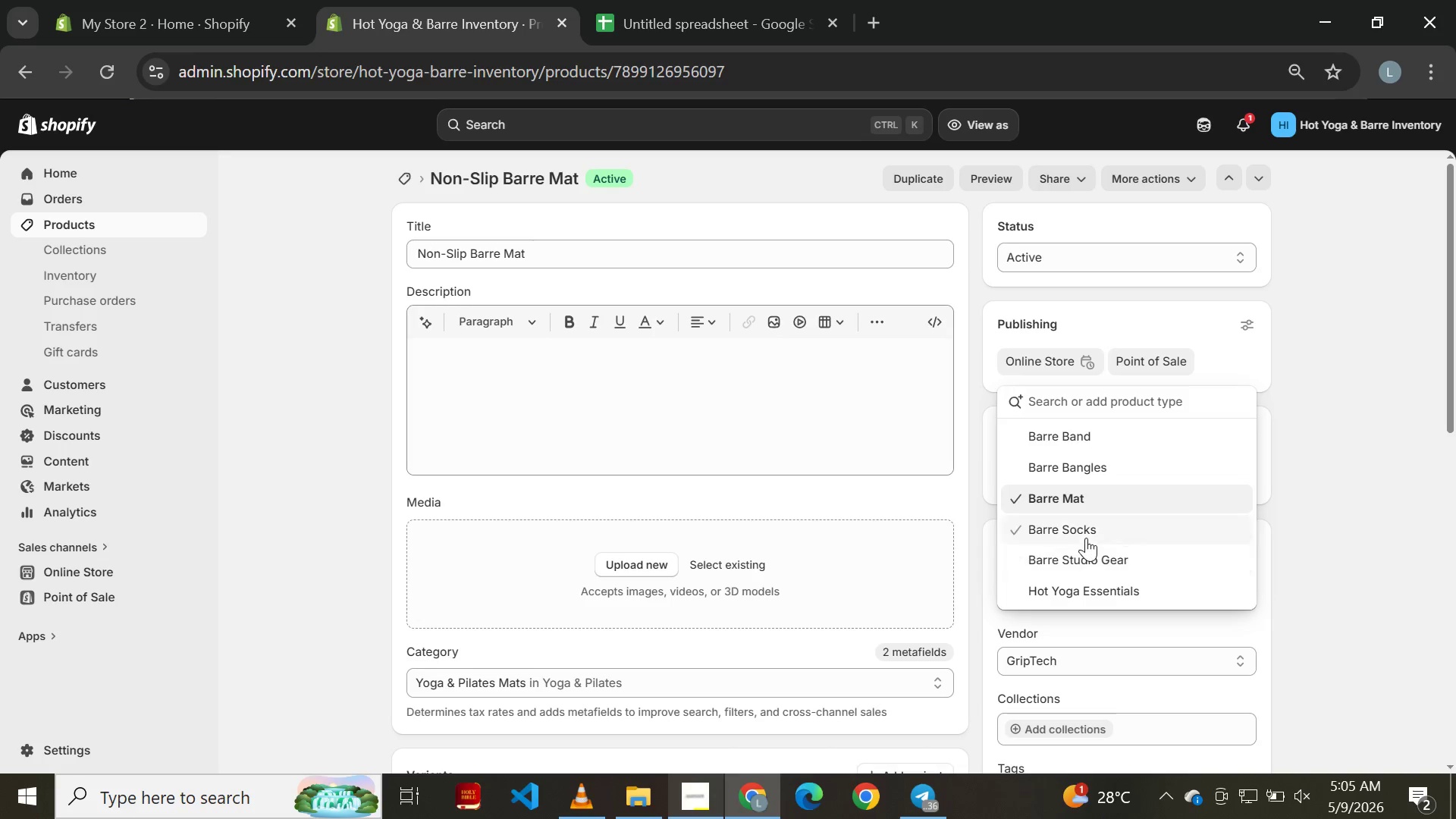 
left_click([1088, 556])
 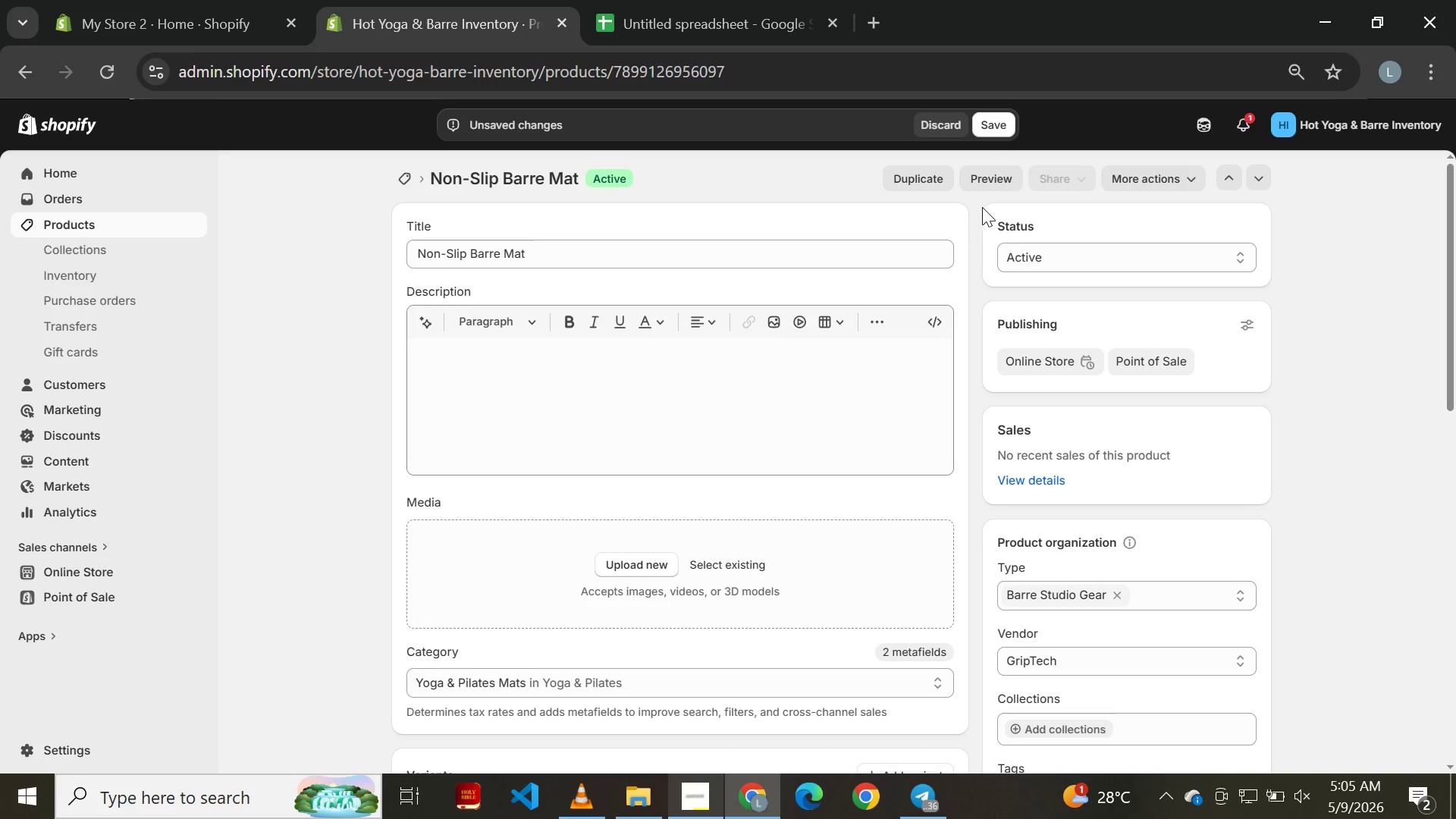 
left_click([997, 116])
 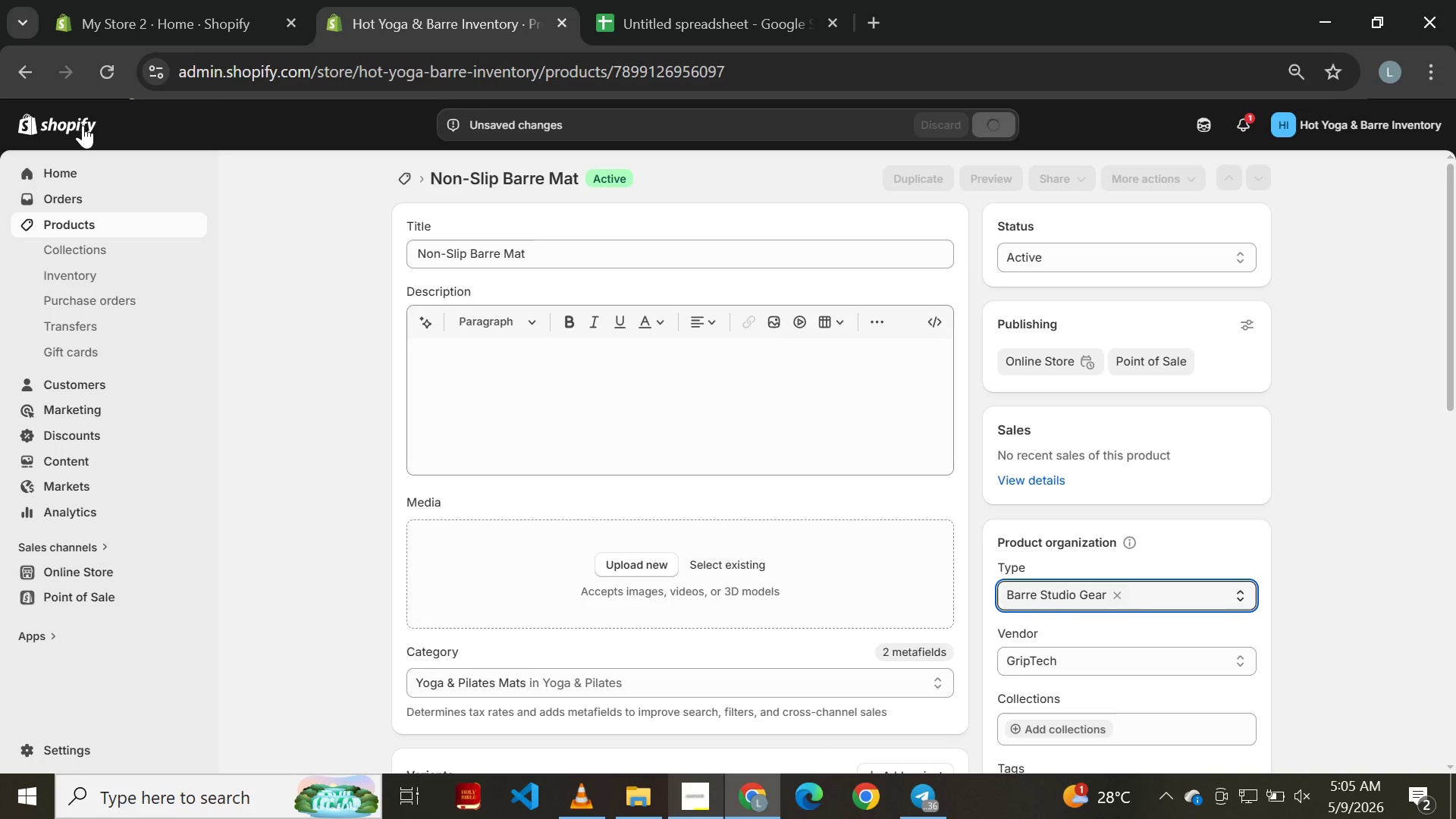 
left_click([83, 125])
 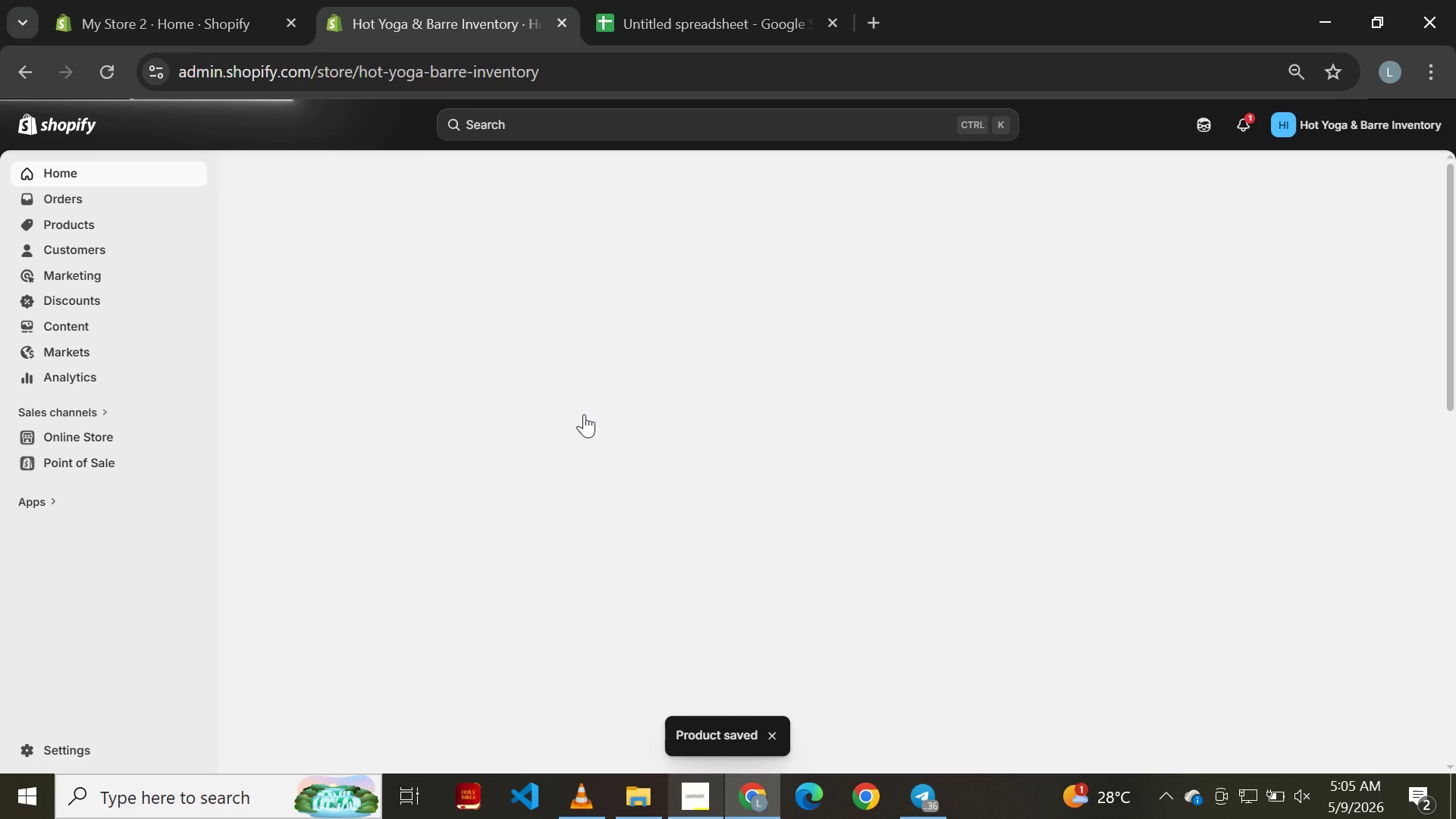 
wait(8.53)
 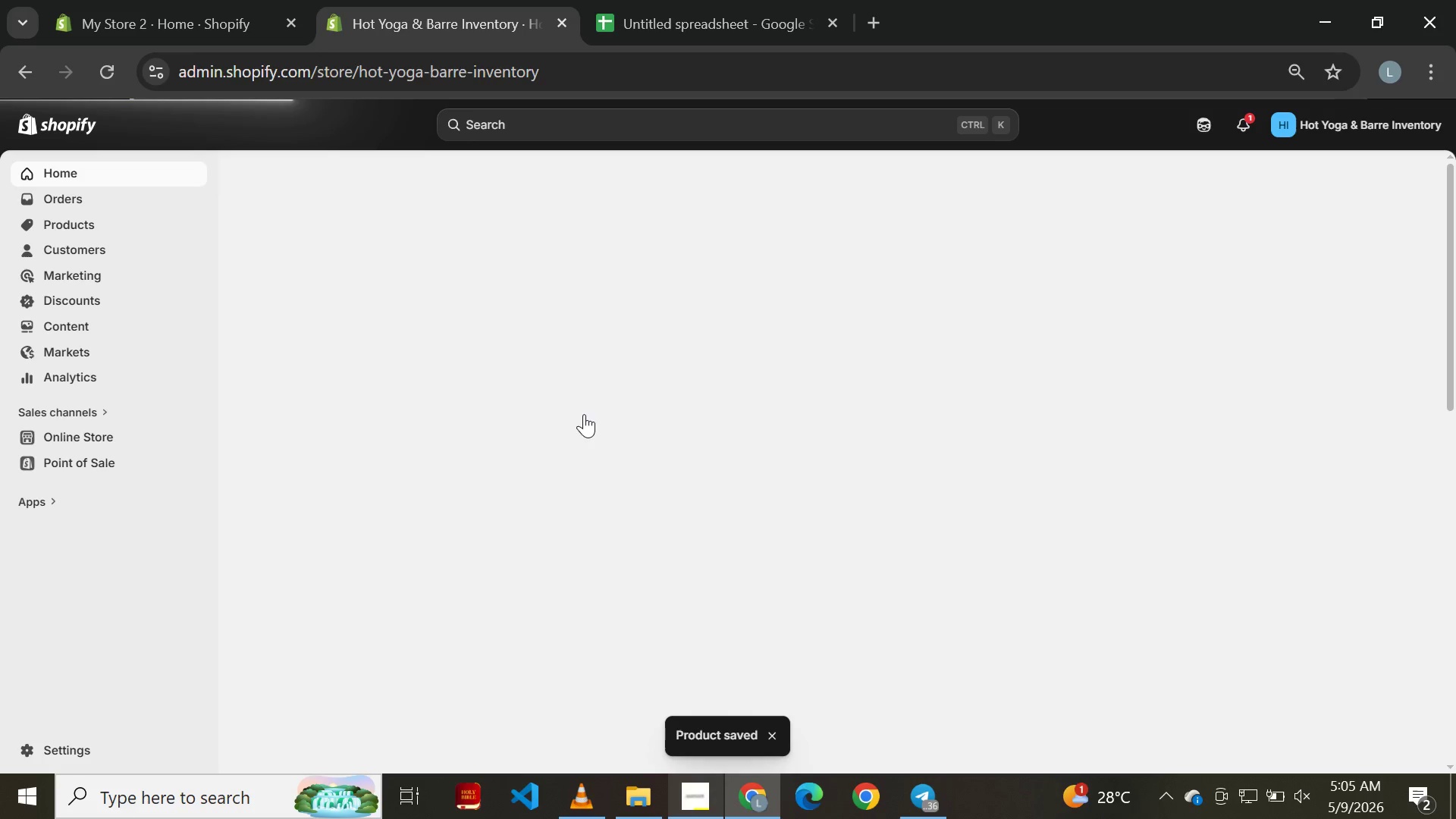 
left_click([77, 226])
 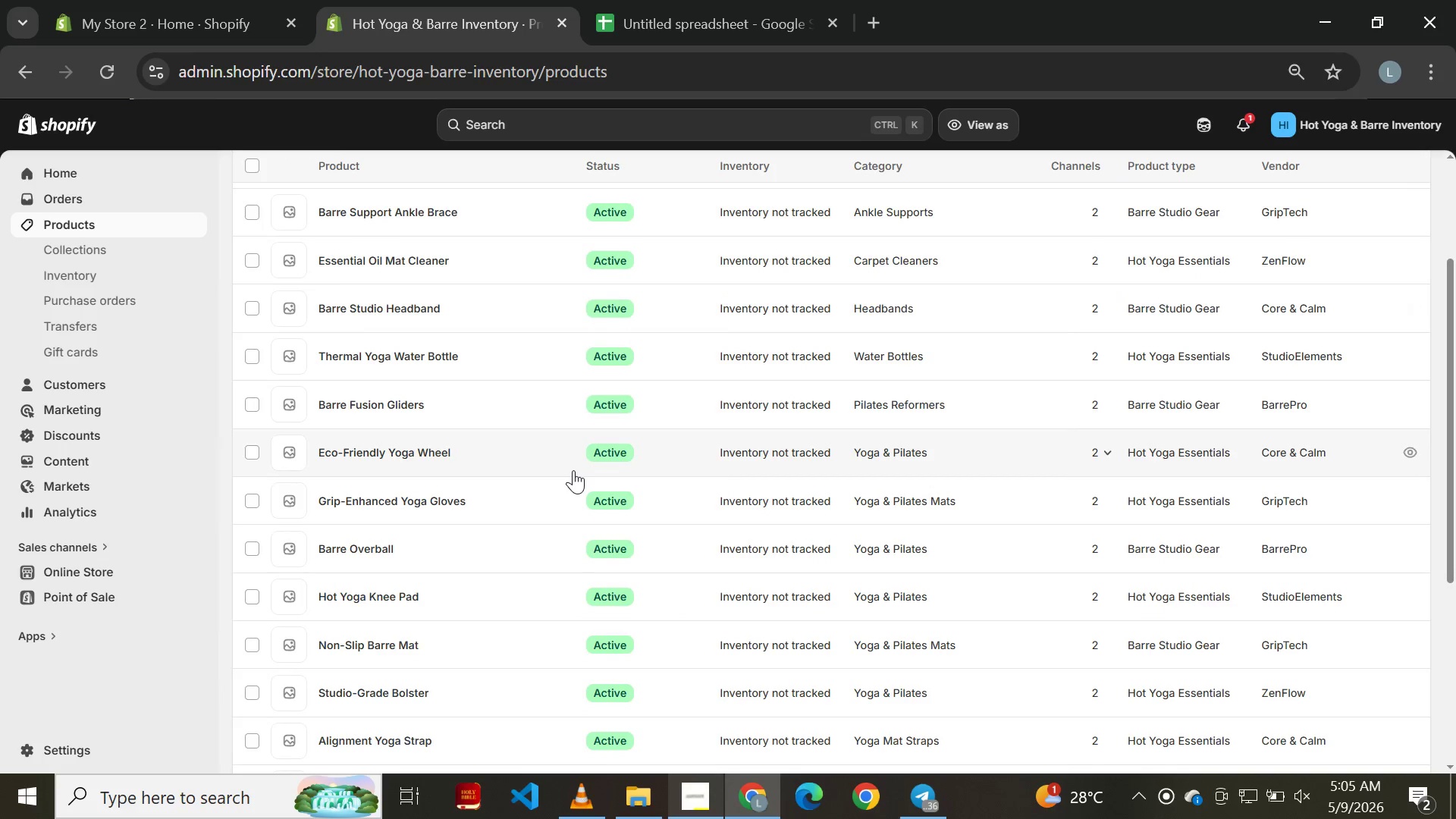 
wait(10.09)
 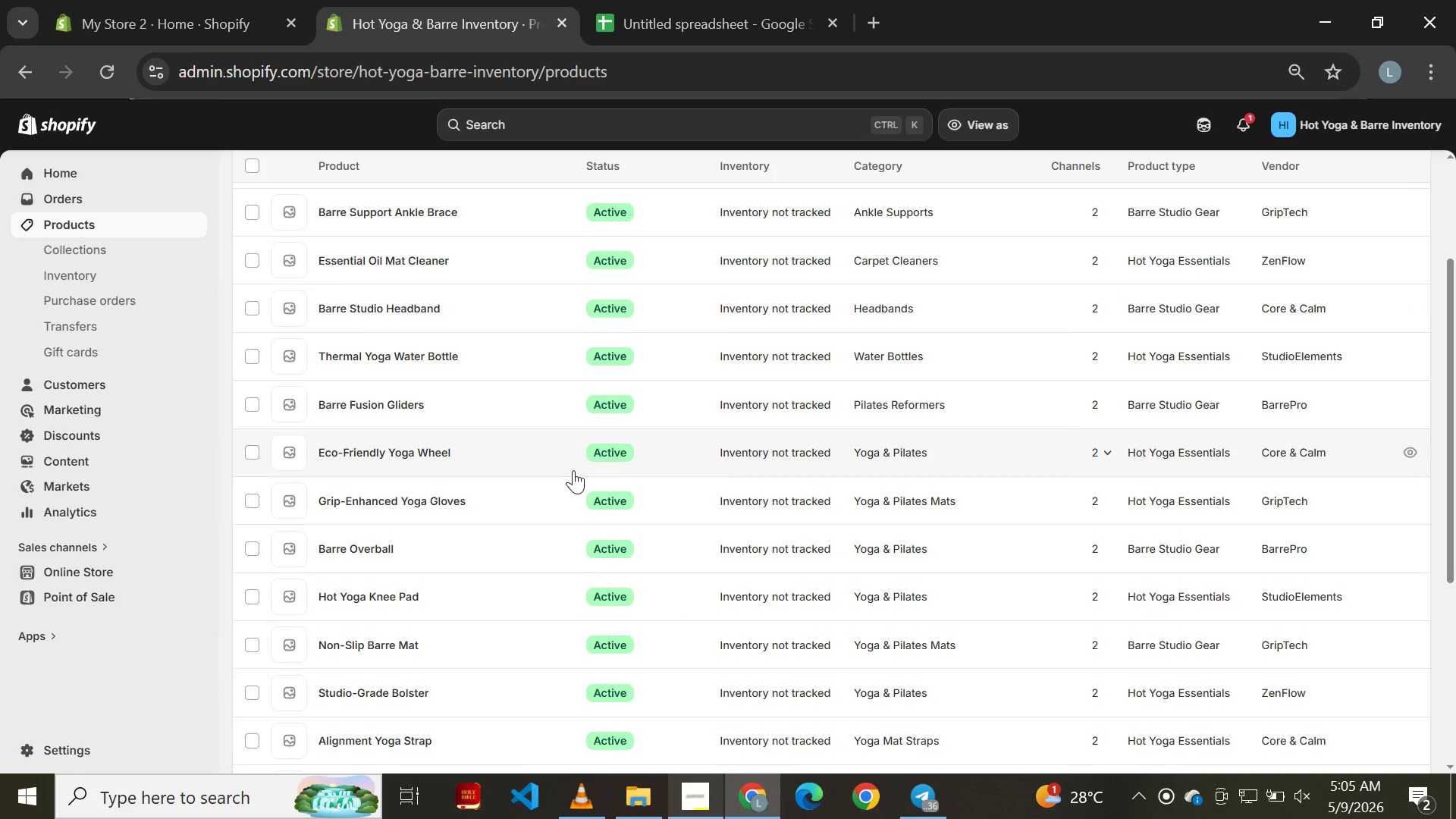 
left_click([369, 502])
 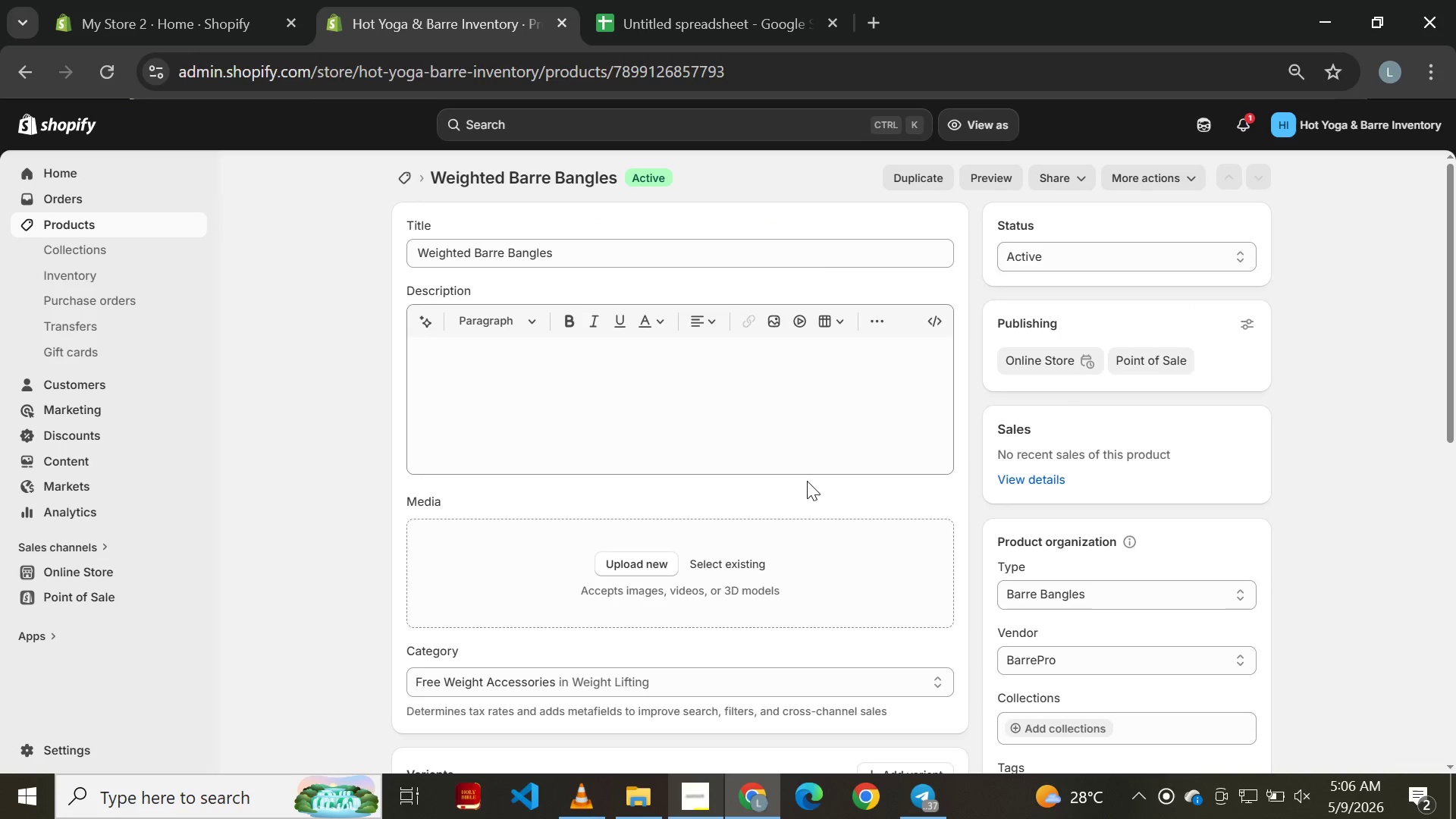 
left_click([1095, 598])
 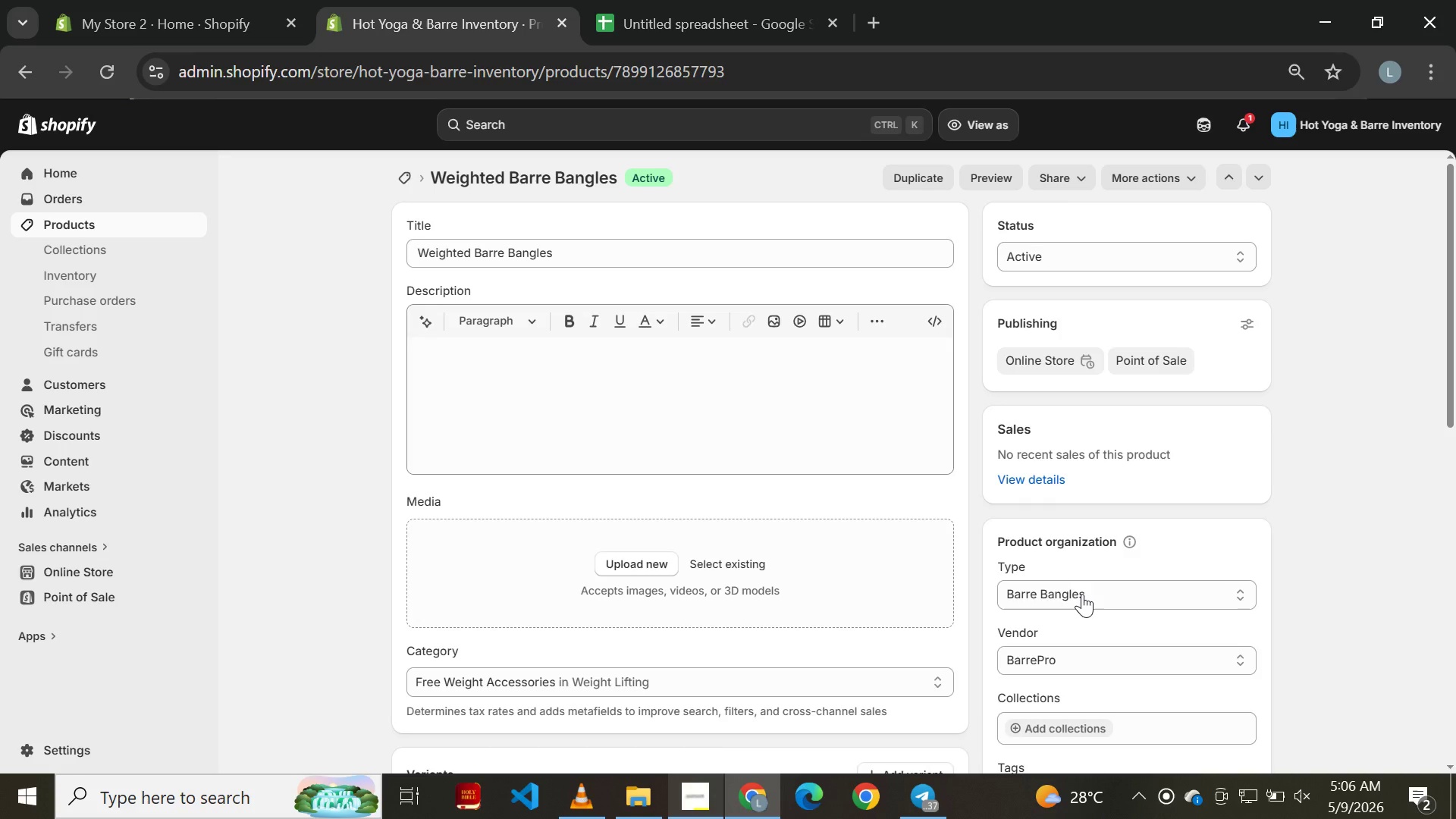 
left_click([1082, 594])
 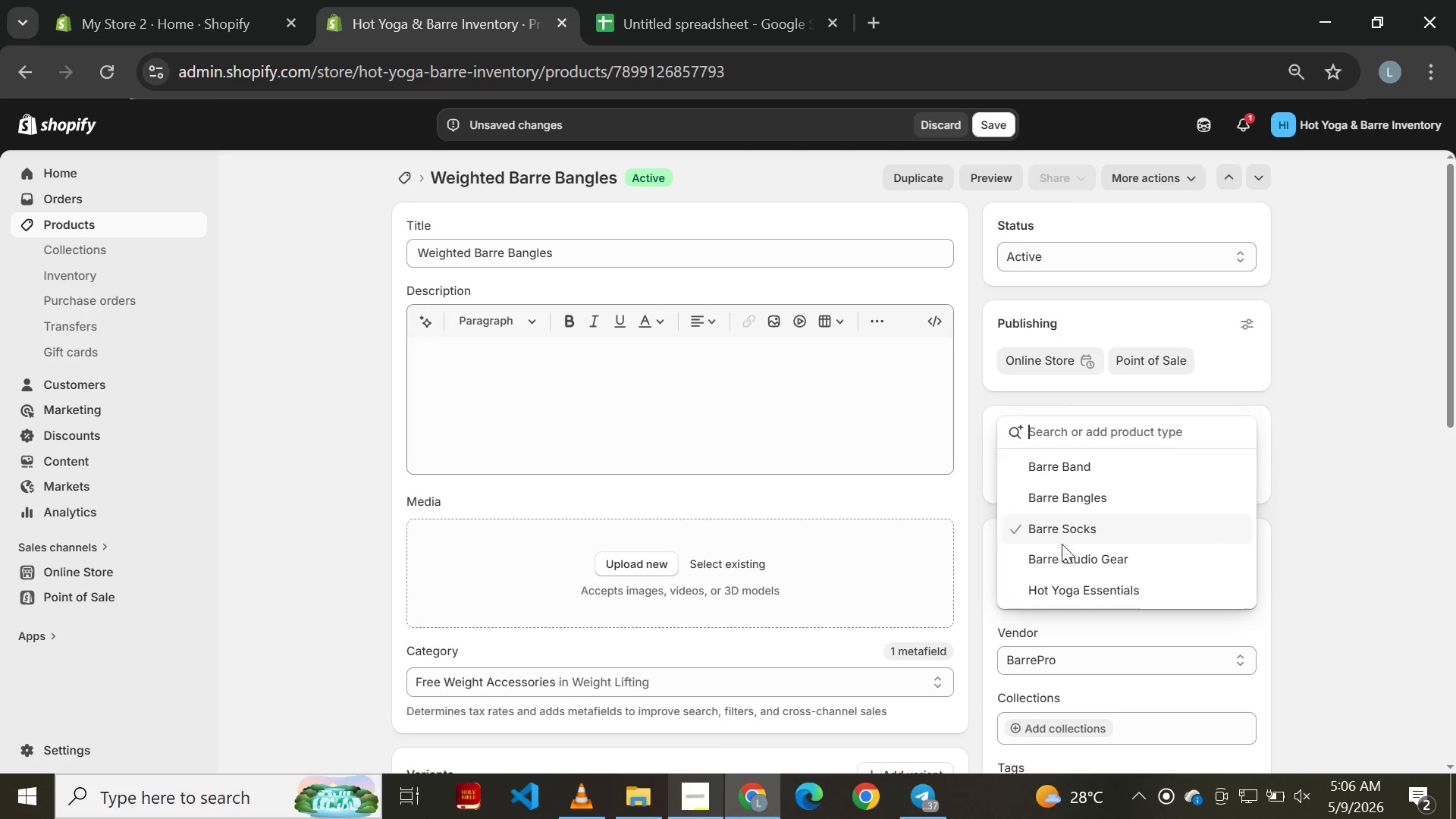 
left_click([1065, 551])
 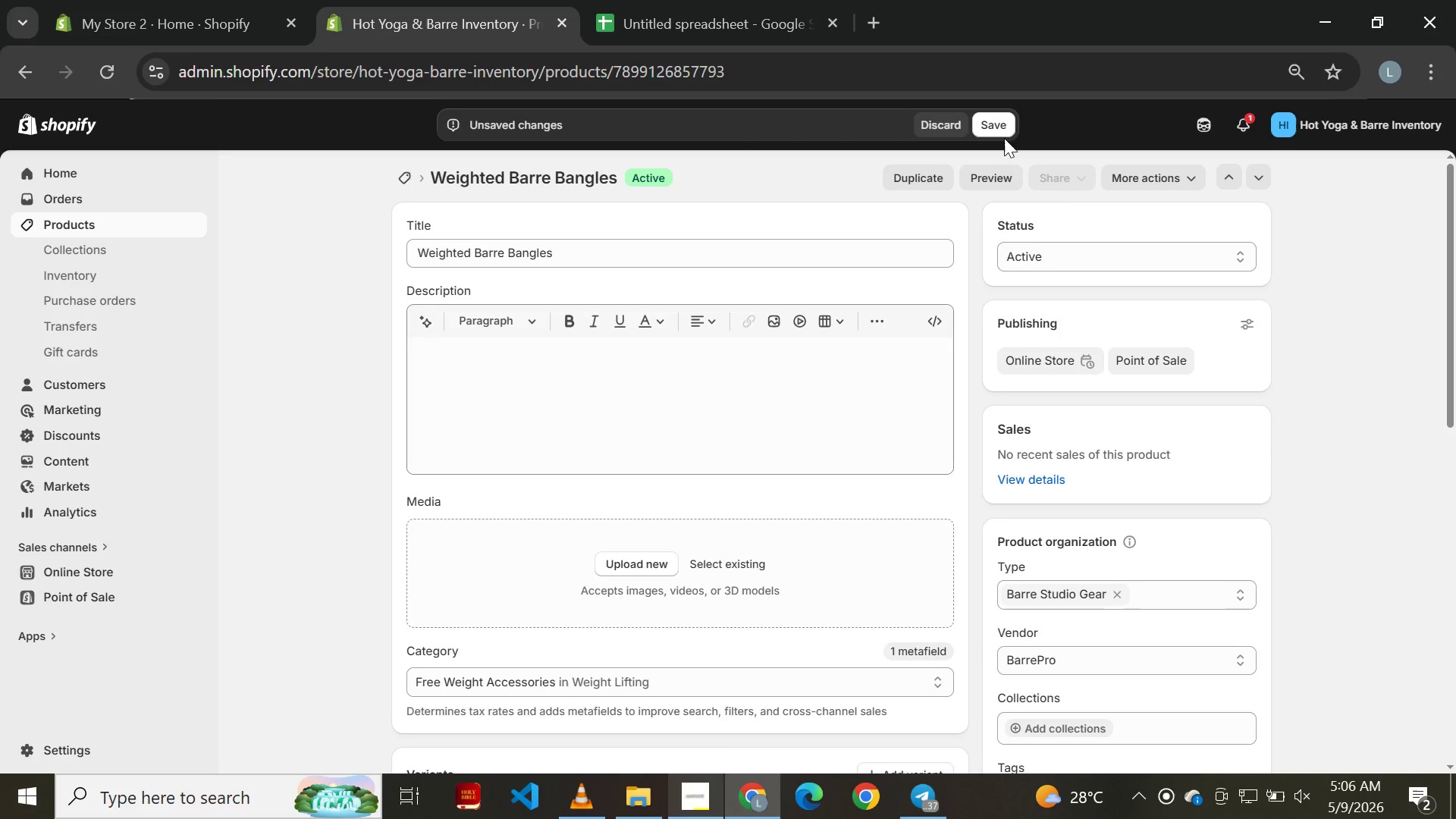 
left_click([999, 126])
 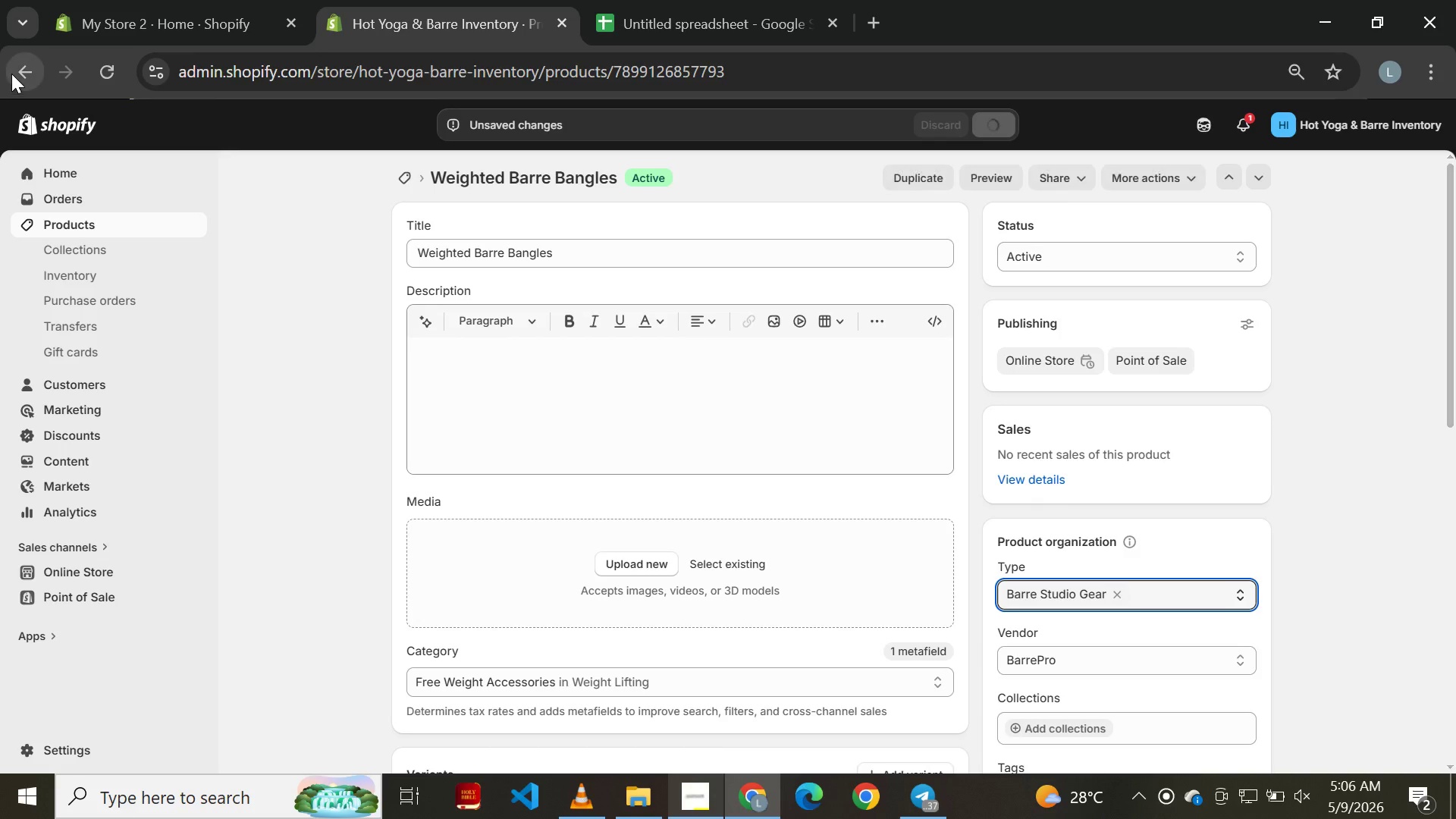 
wait(6.02)
 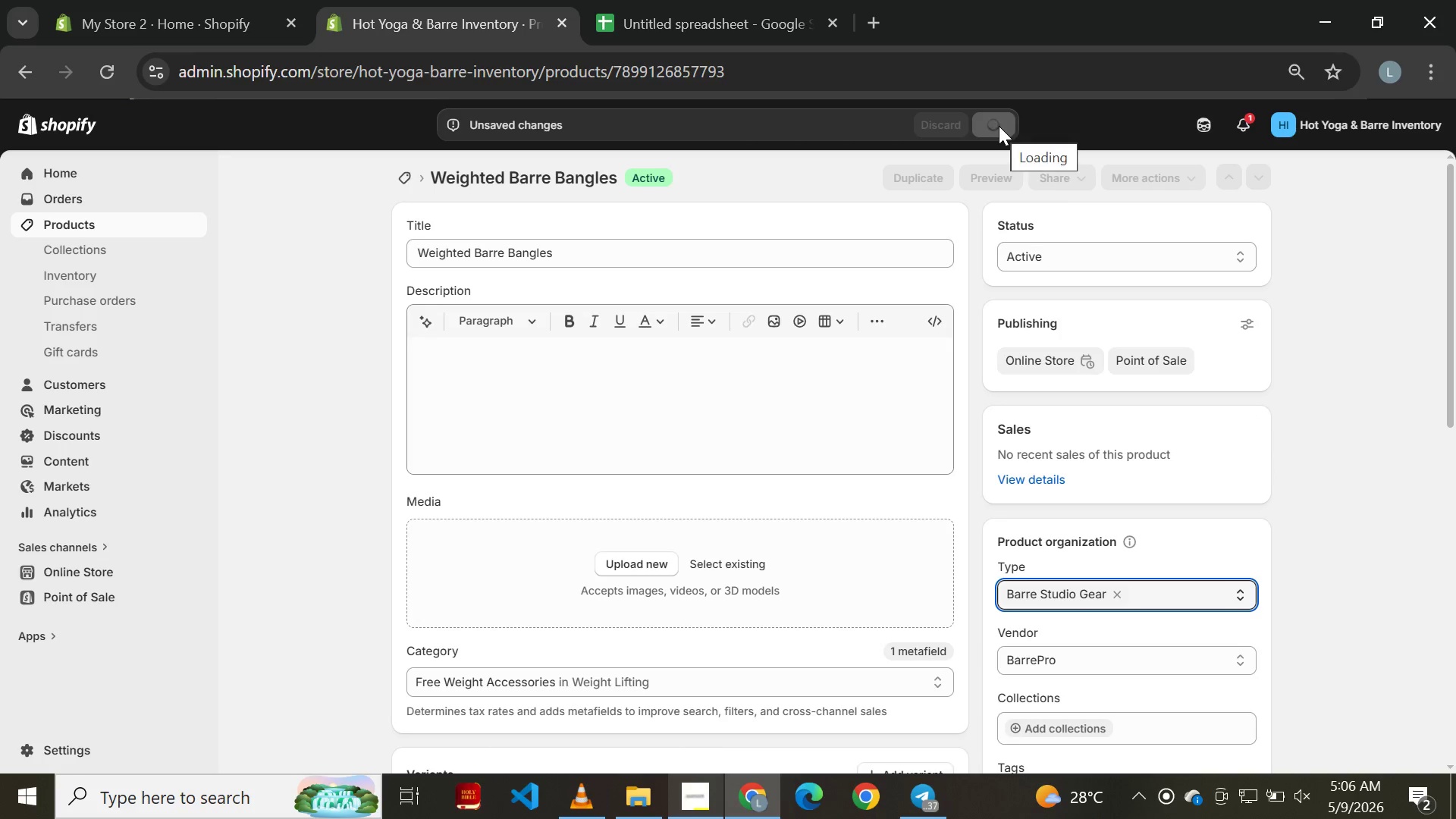 
left_click([12, 74])
 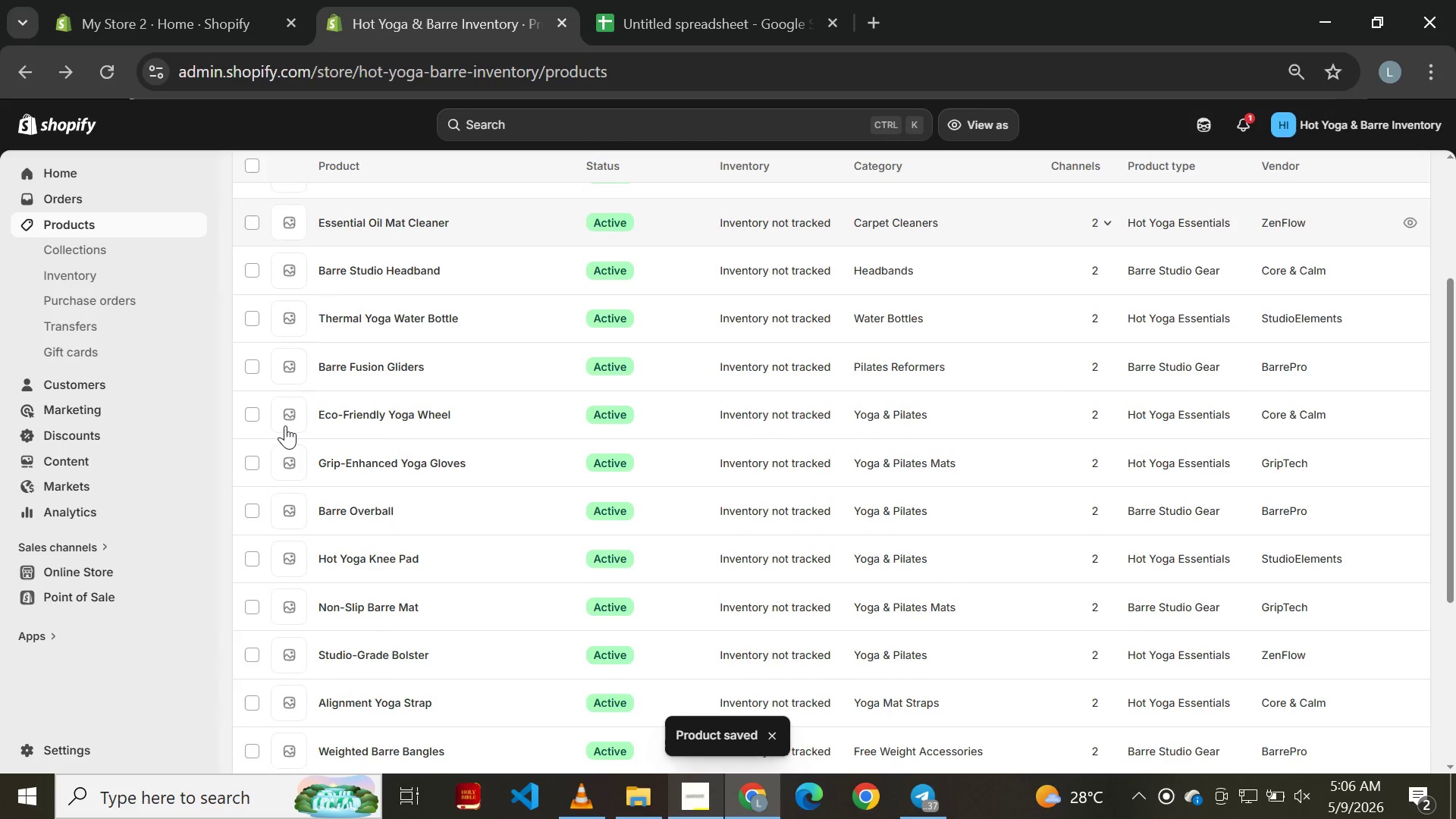 
wait(8.78)
 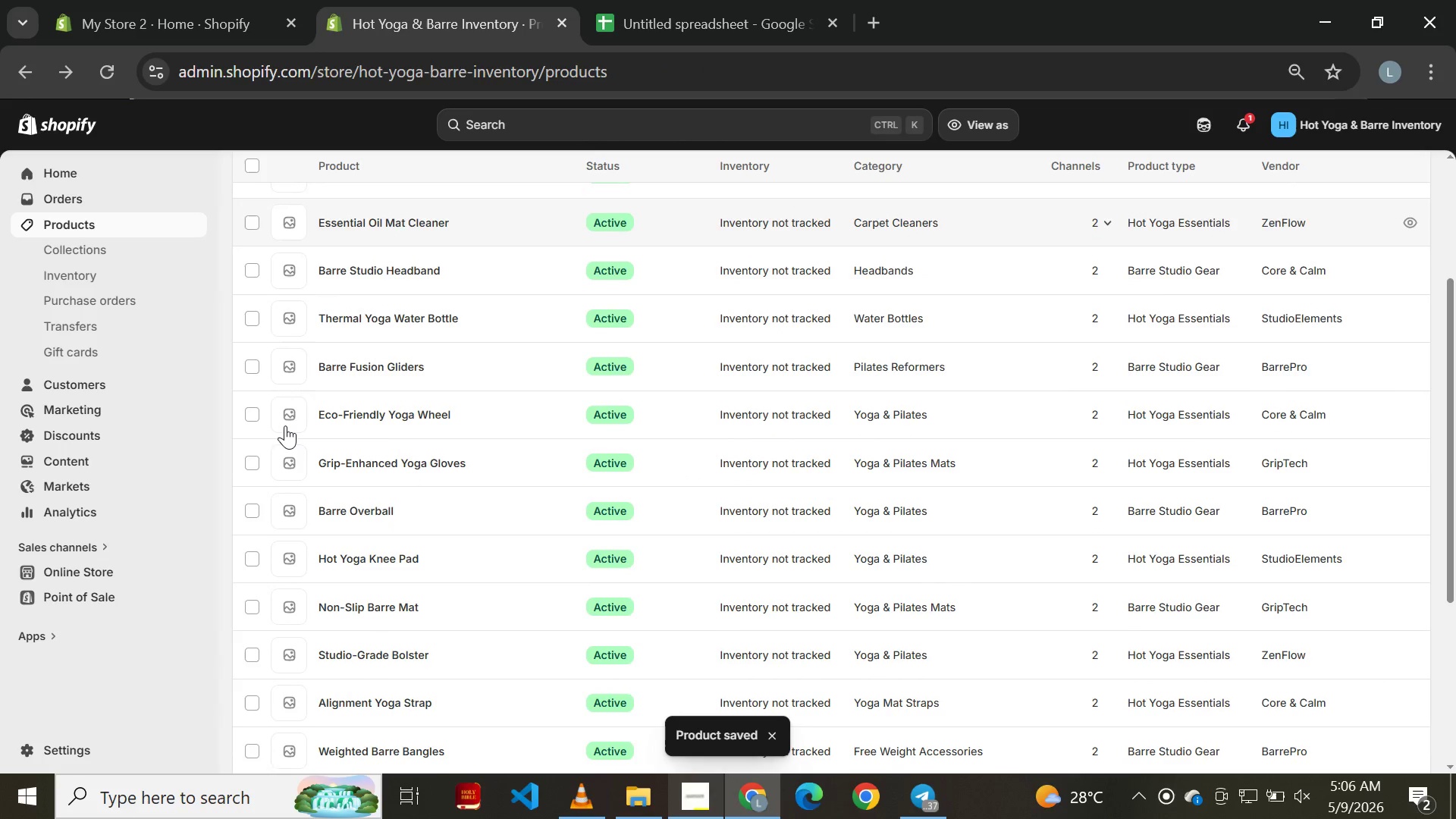 
left_click([351, 493])
 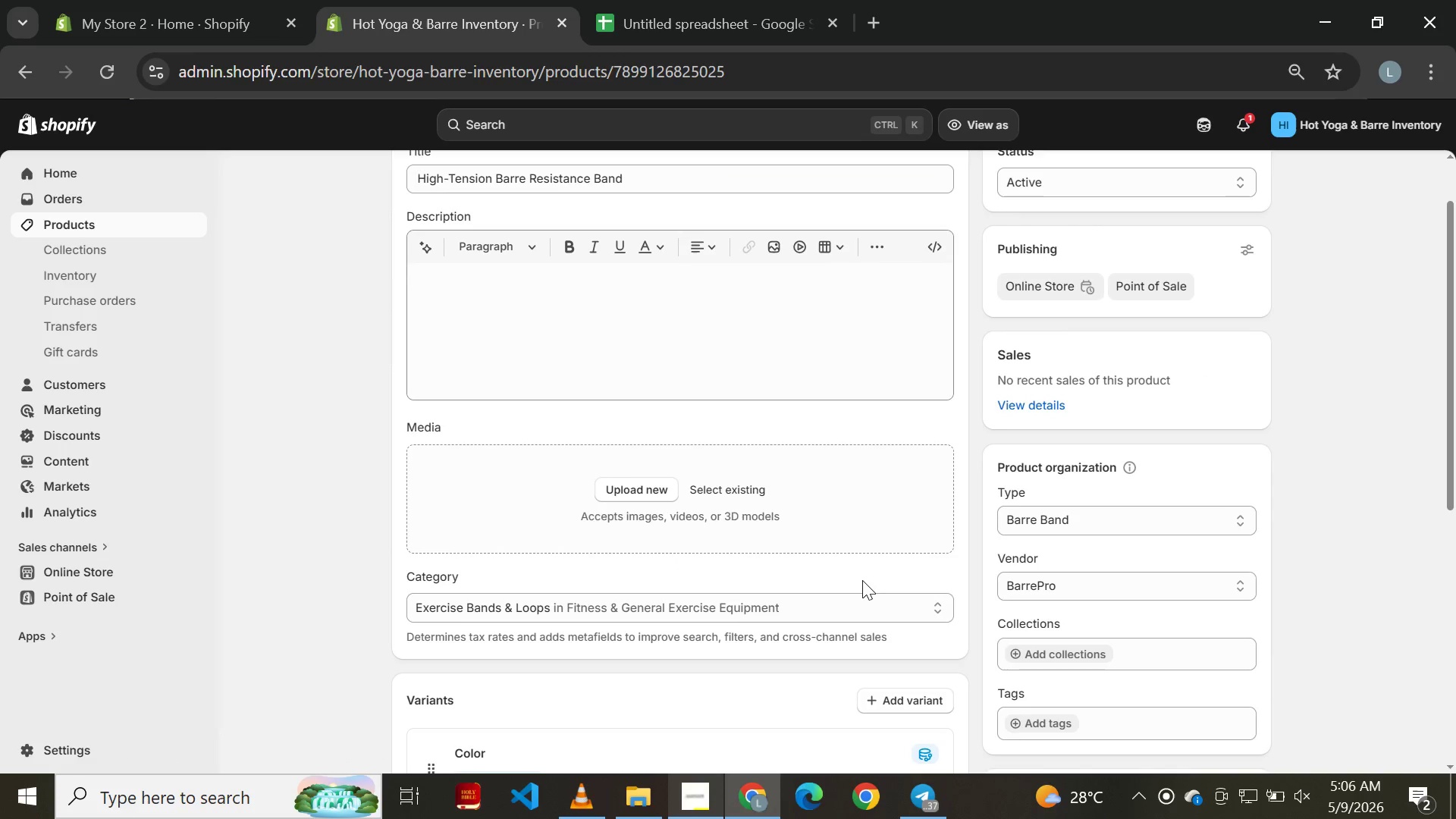 
wait(5.56)
 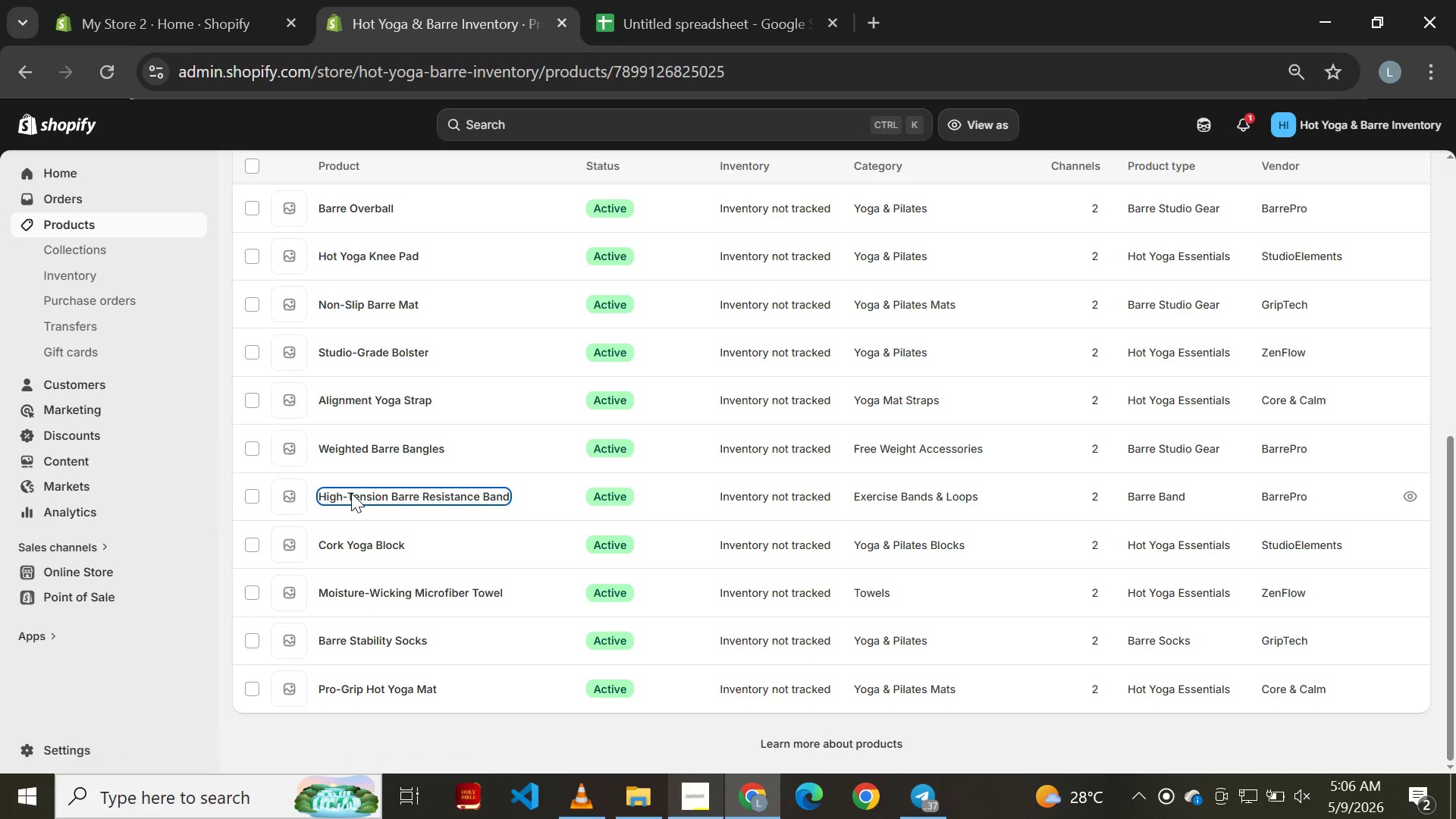 
left_click([1049, 443])
 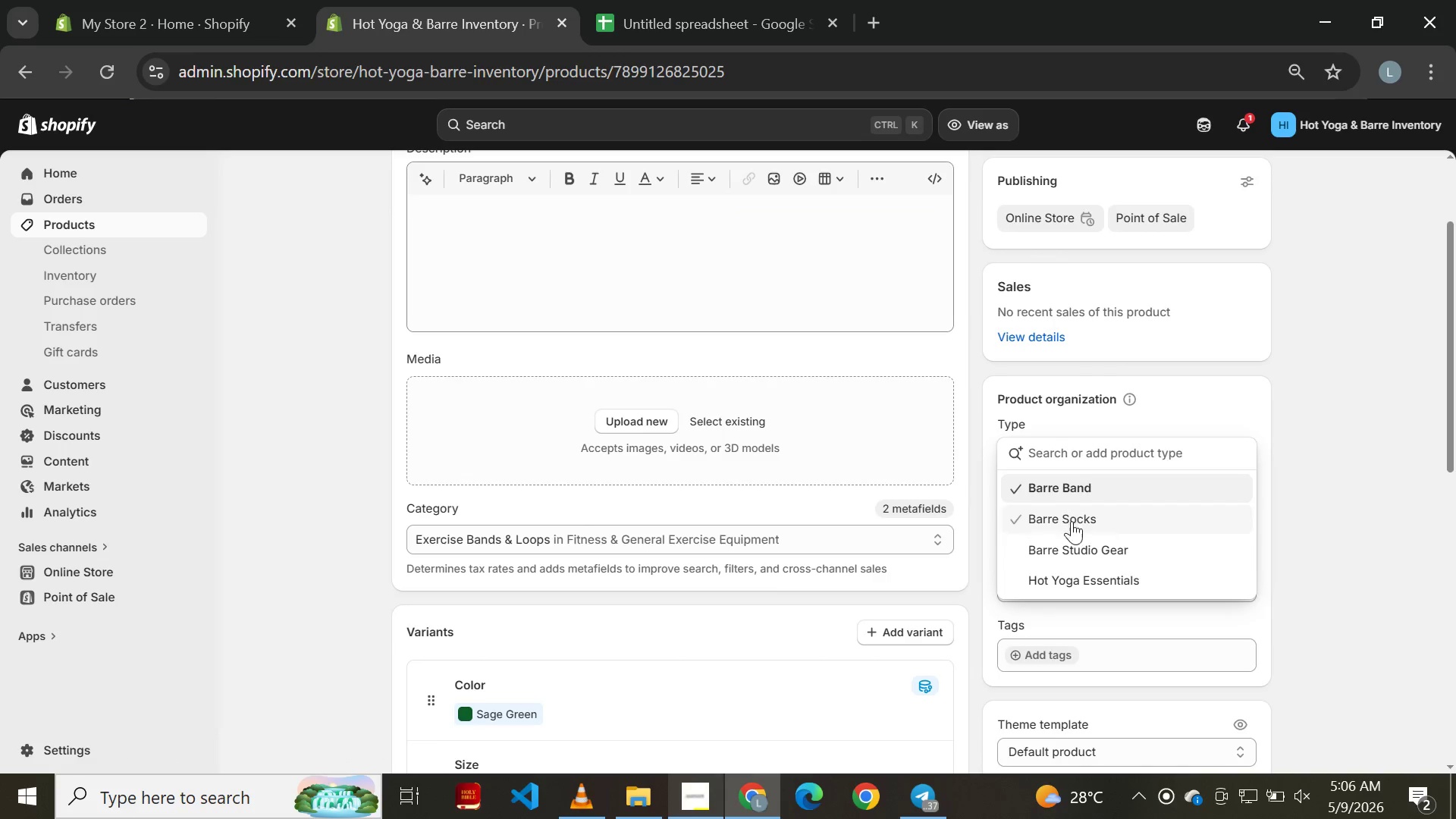 
left_click([1072, 538])
 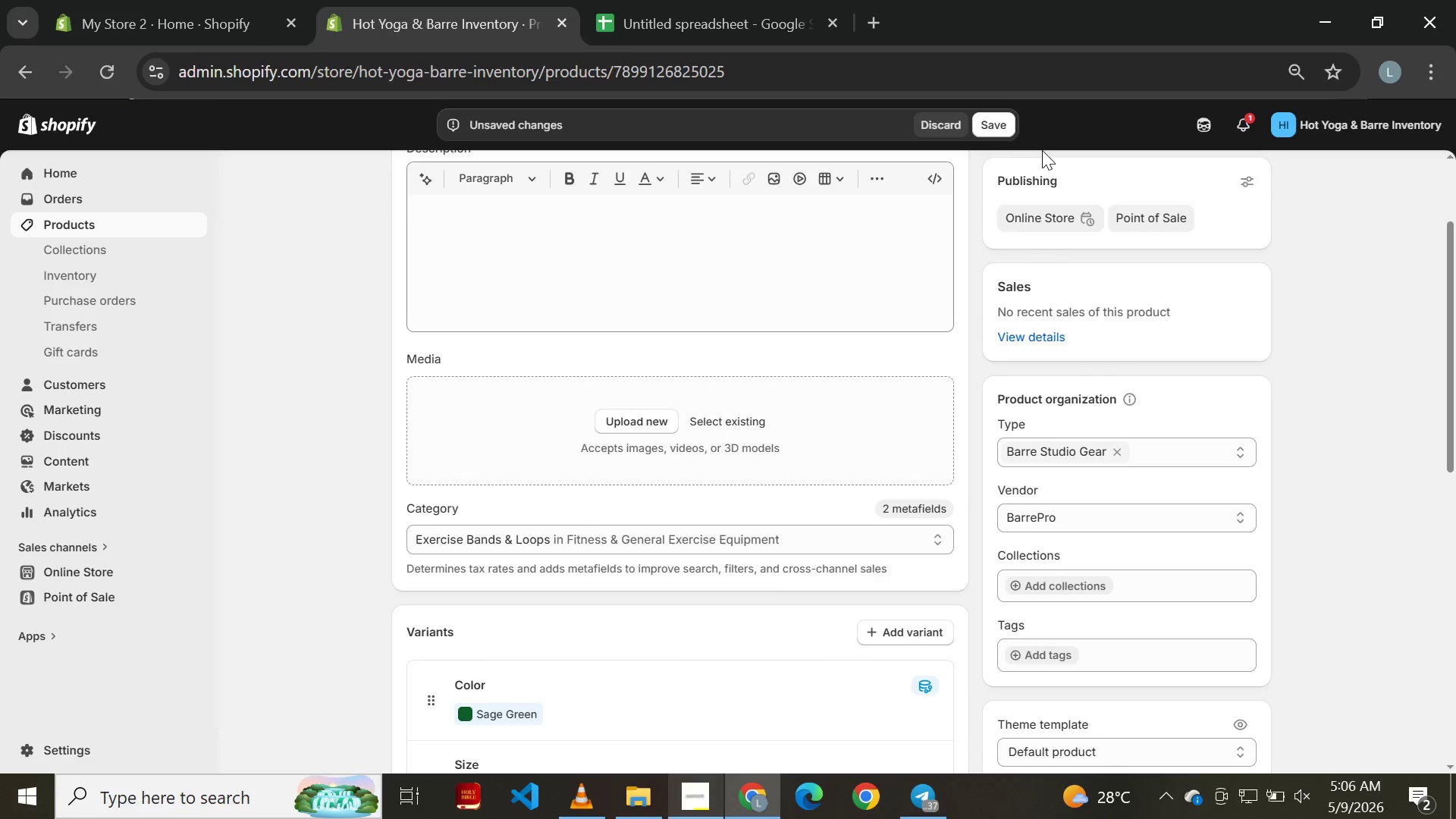 
left_click([997, 124])
 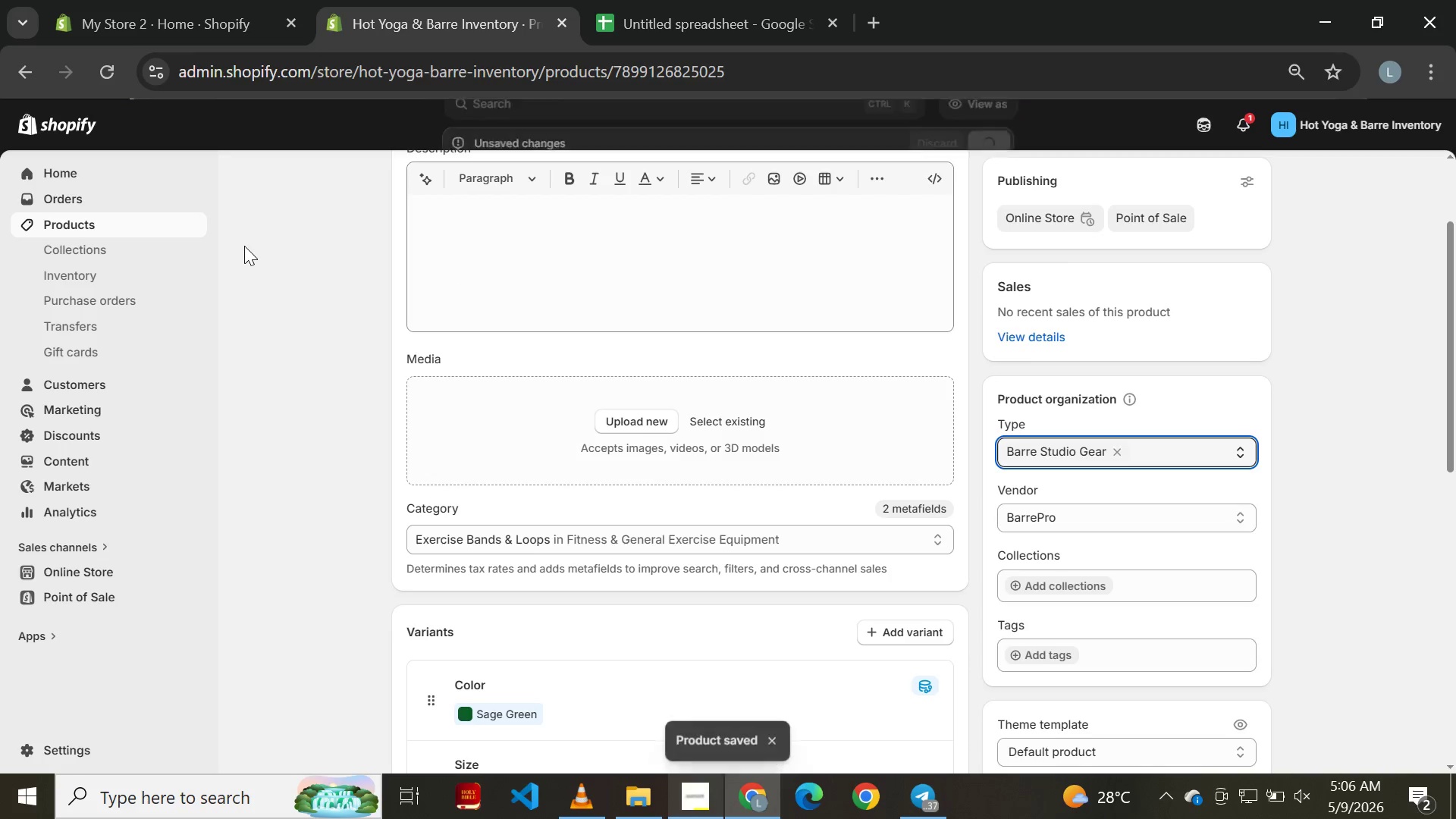 
wait(10.0)
 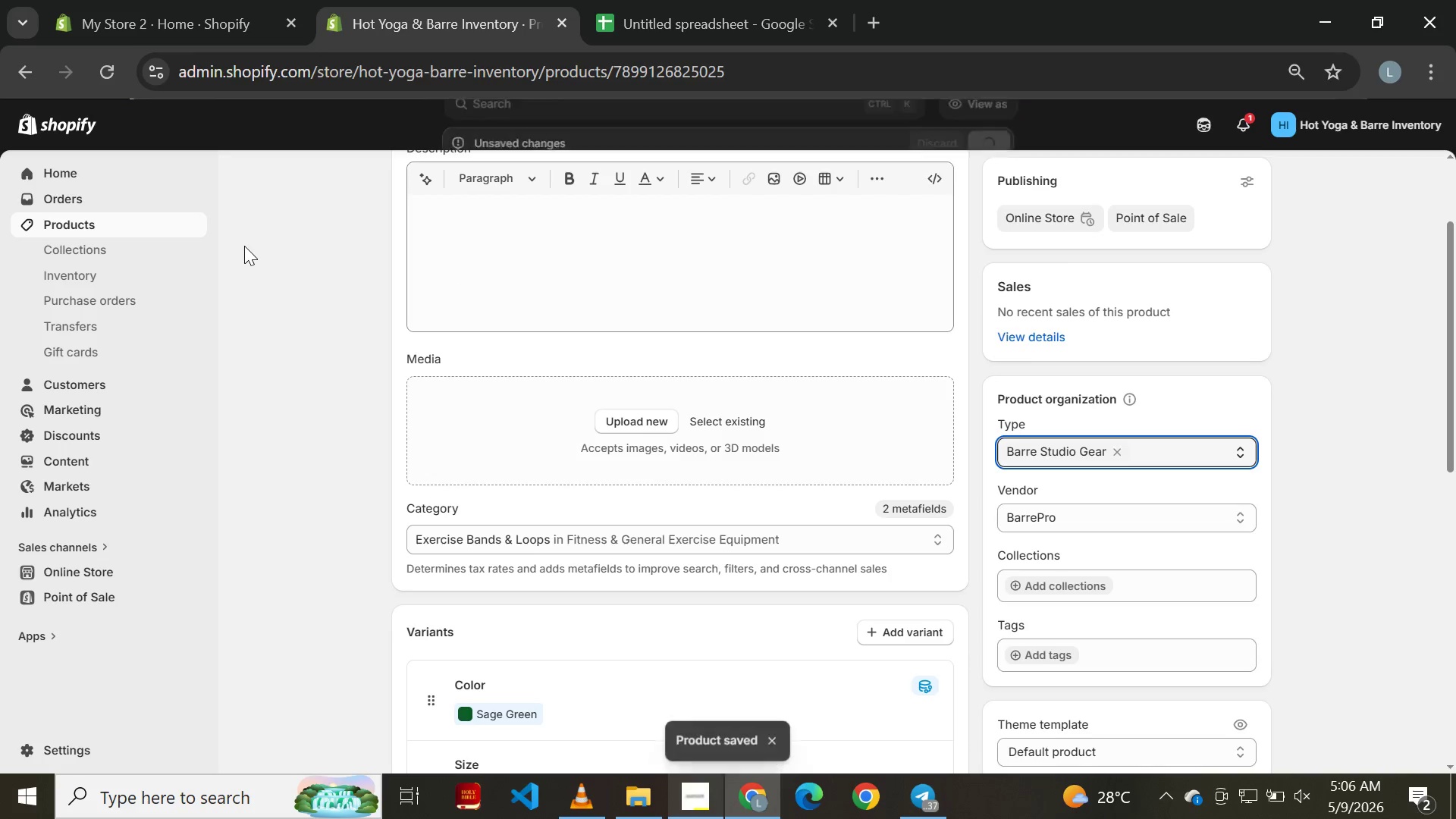 
left_click([17, 58])
 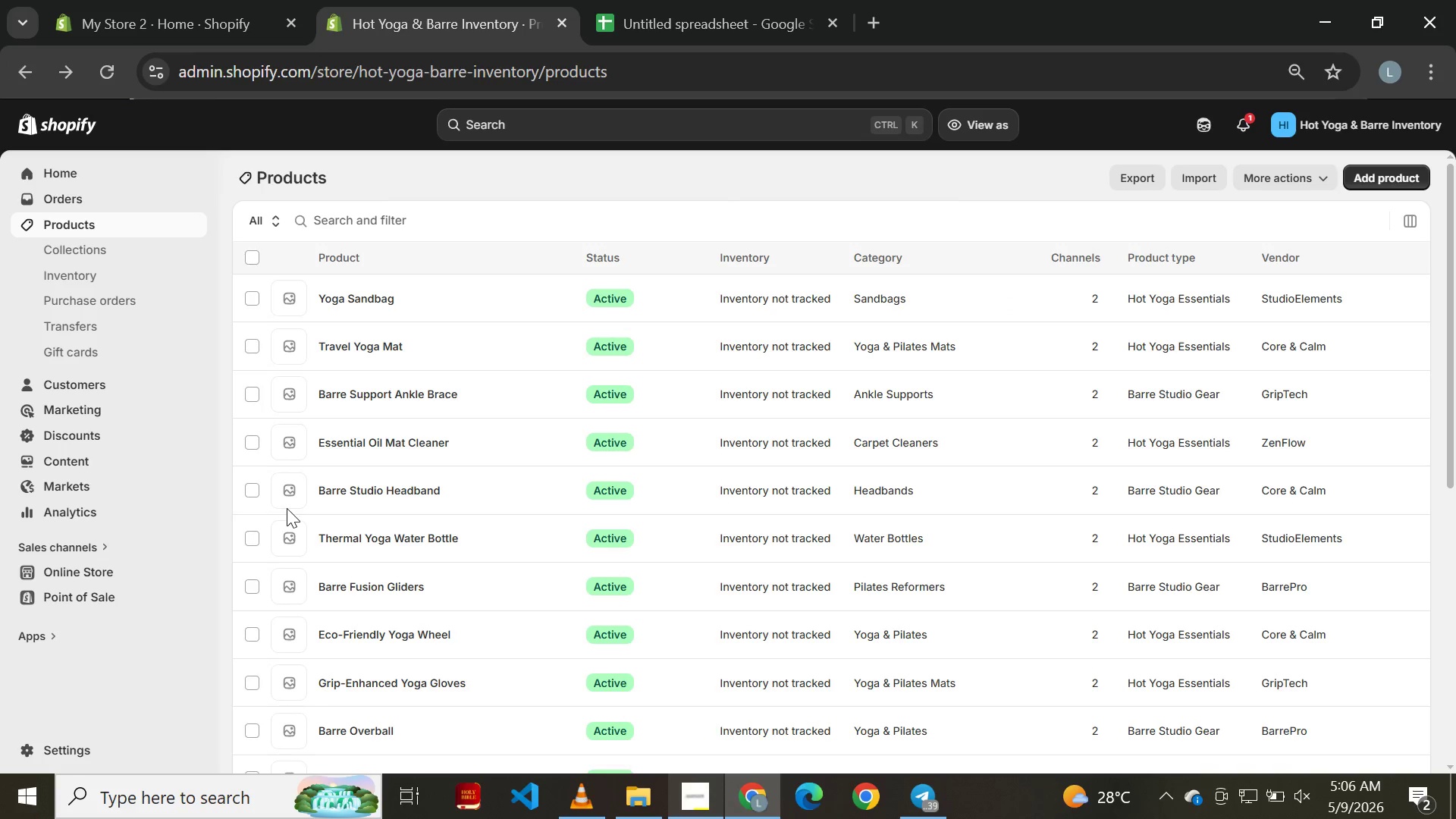 
wait(9.19)
 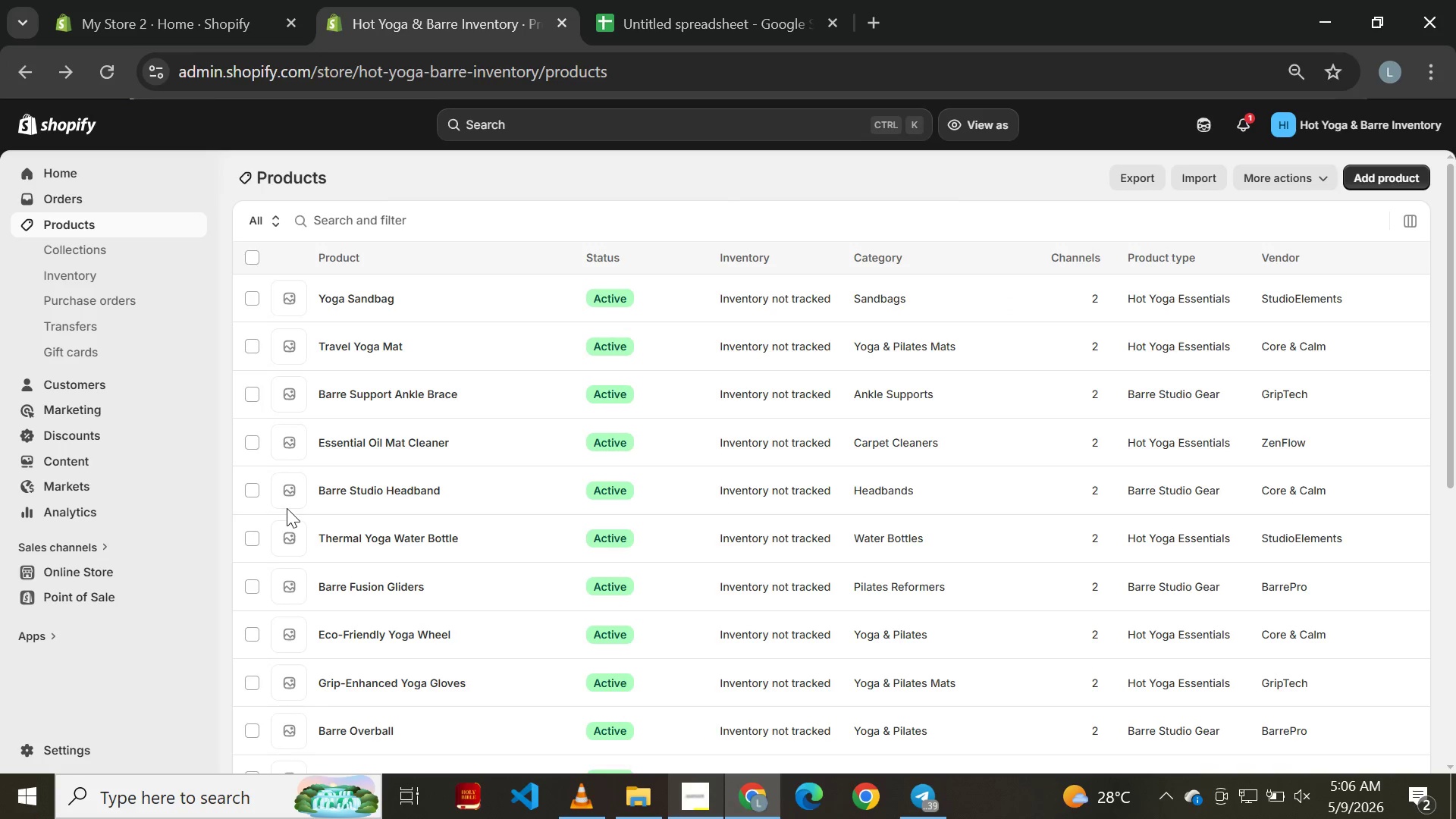 
left_click([340, 635])
 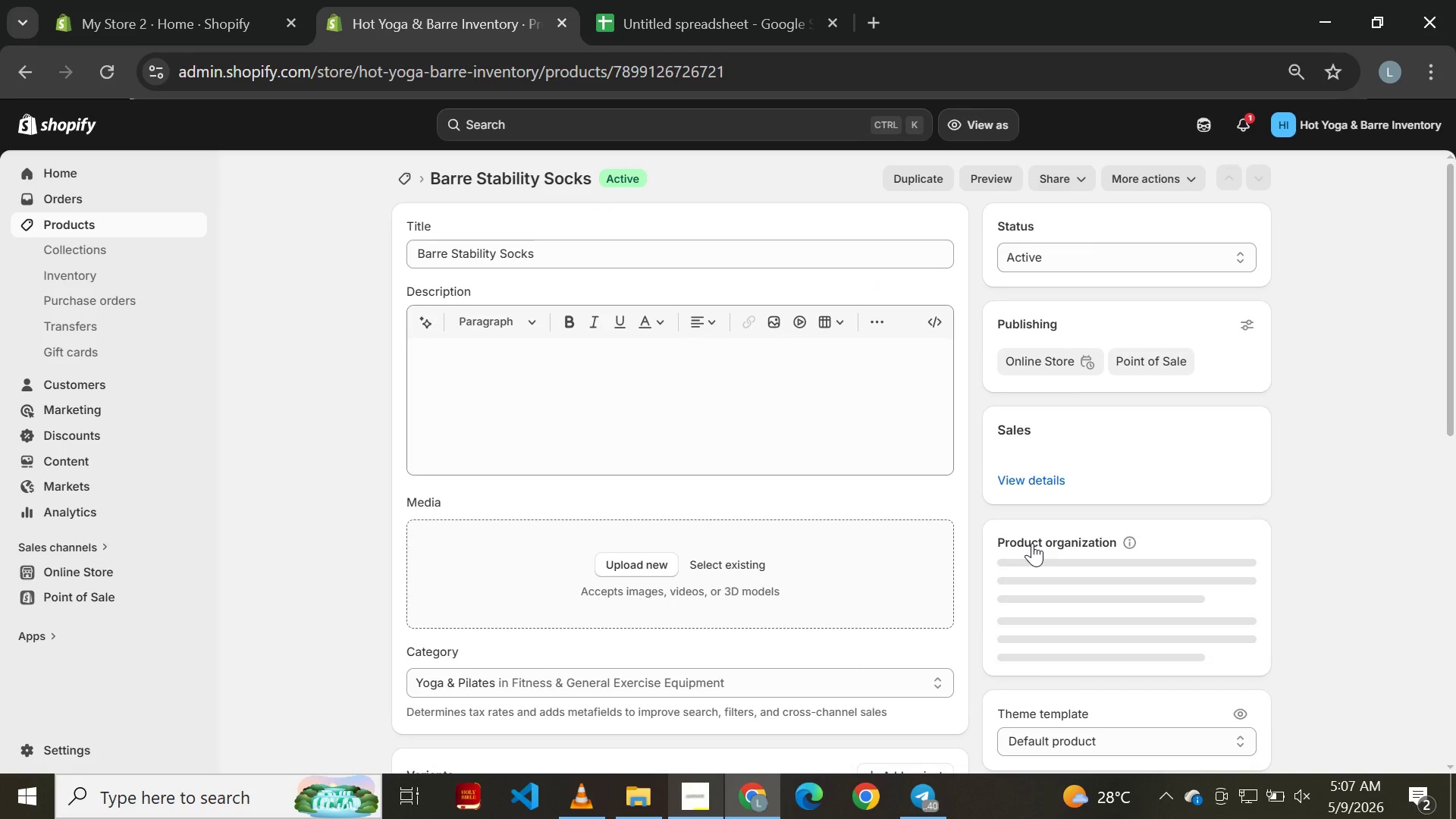 
left_click([1070, 597])
 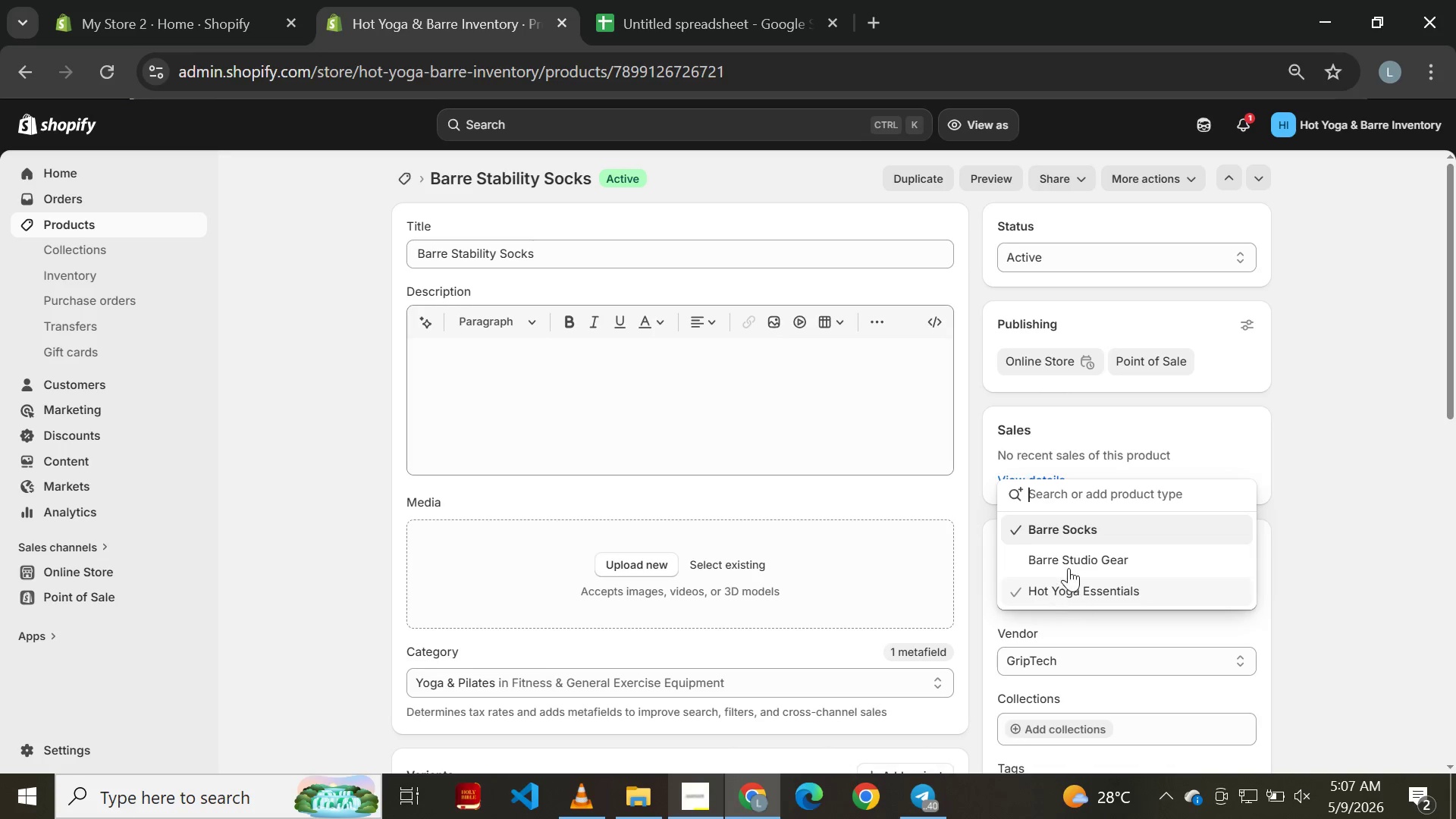 
left_click([1067, 558])
 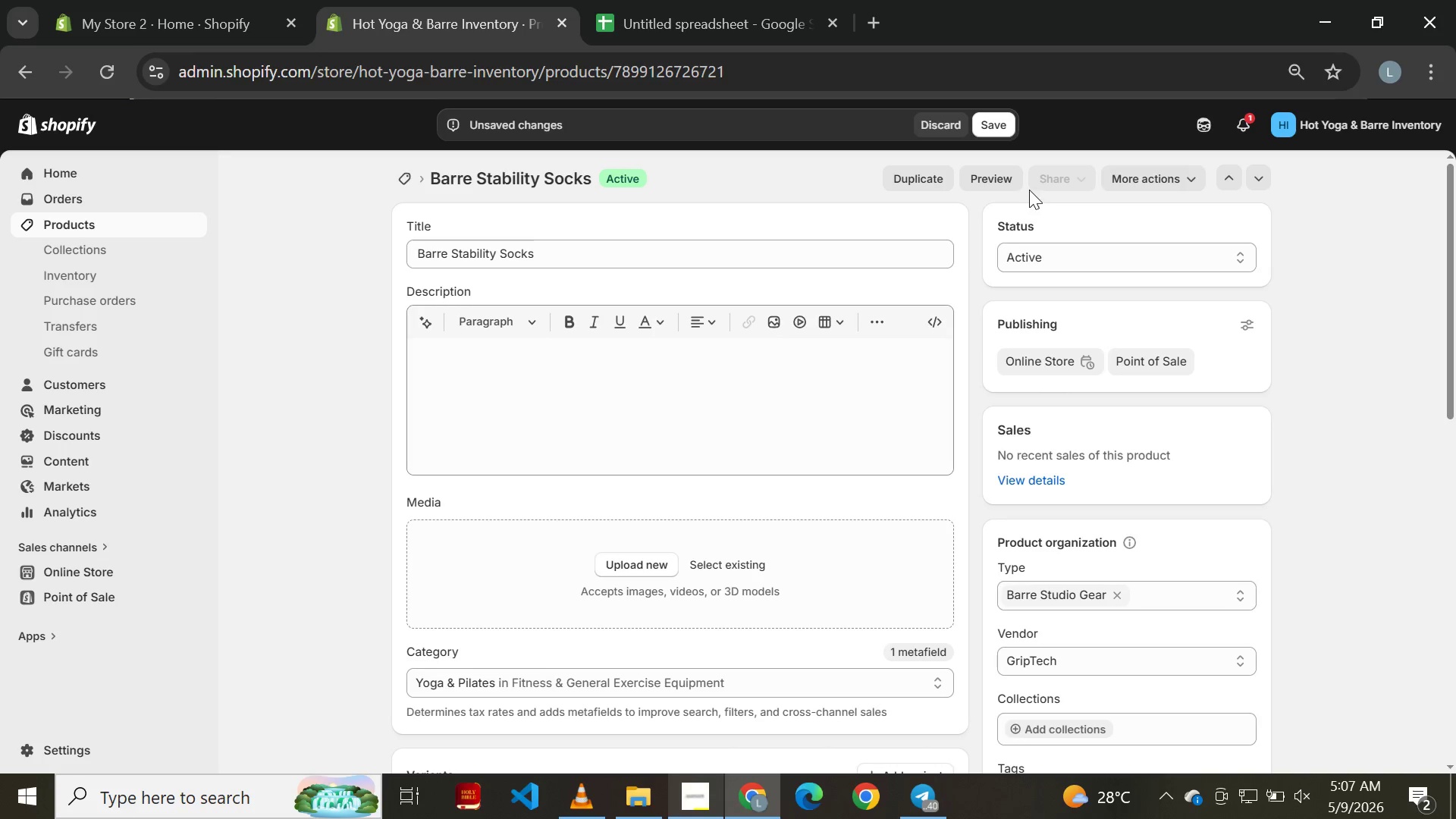 
left_click([997, 132])
 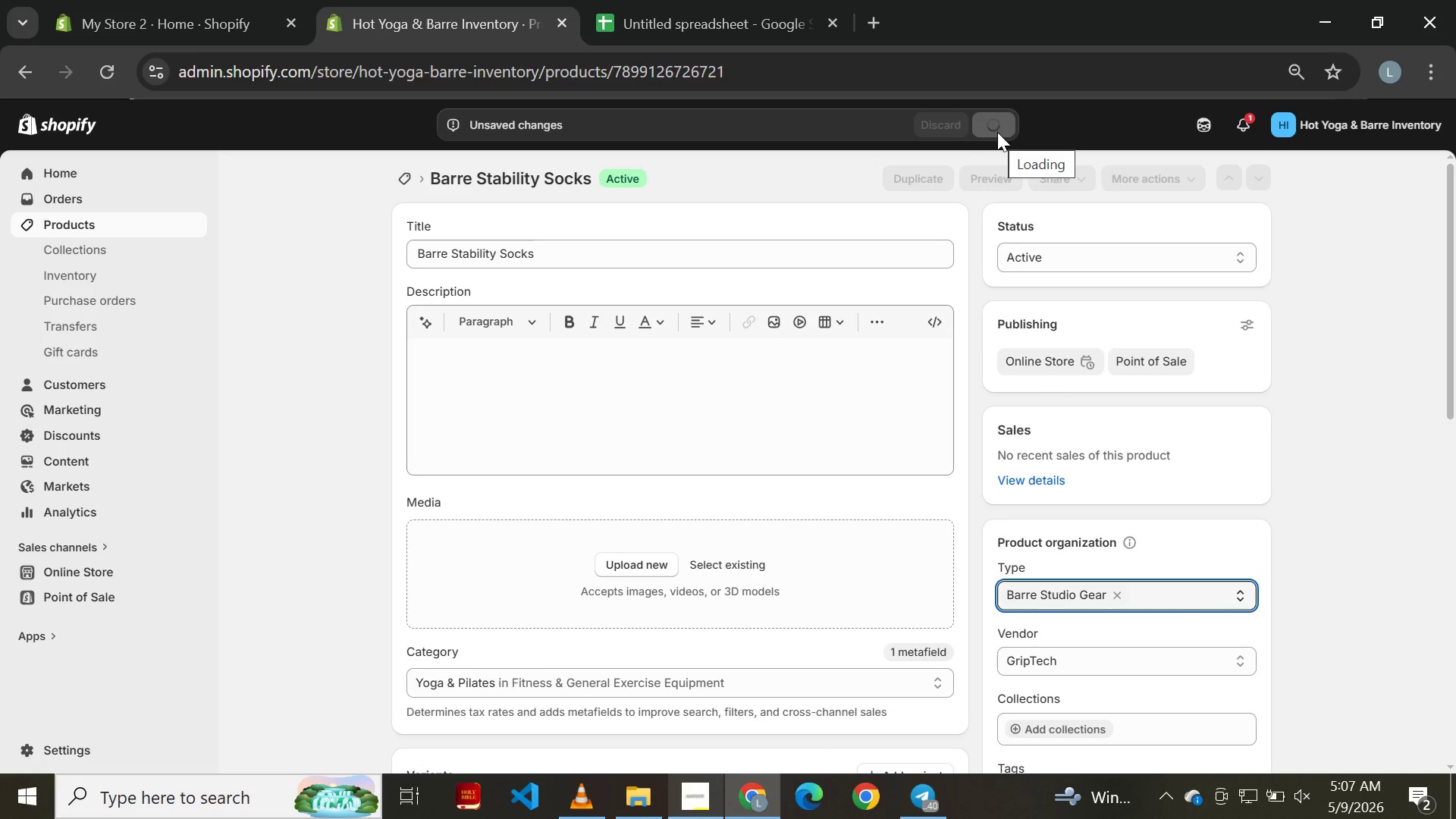 
wait(6.78)
 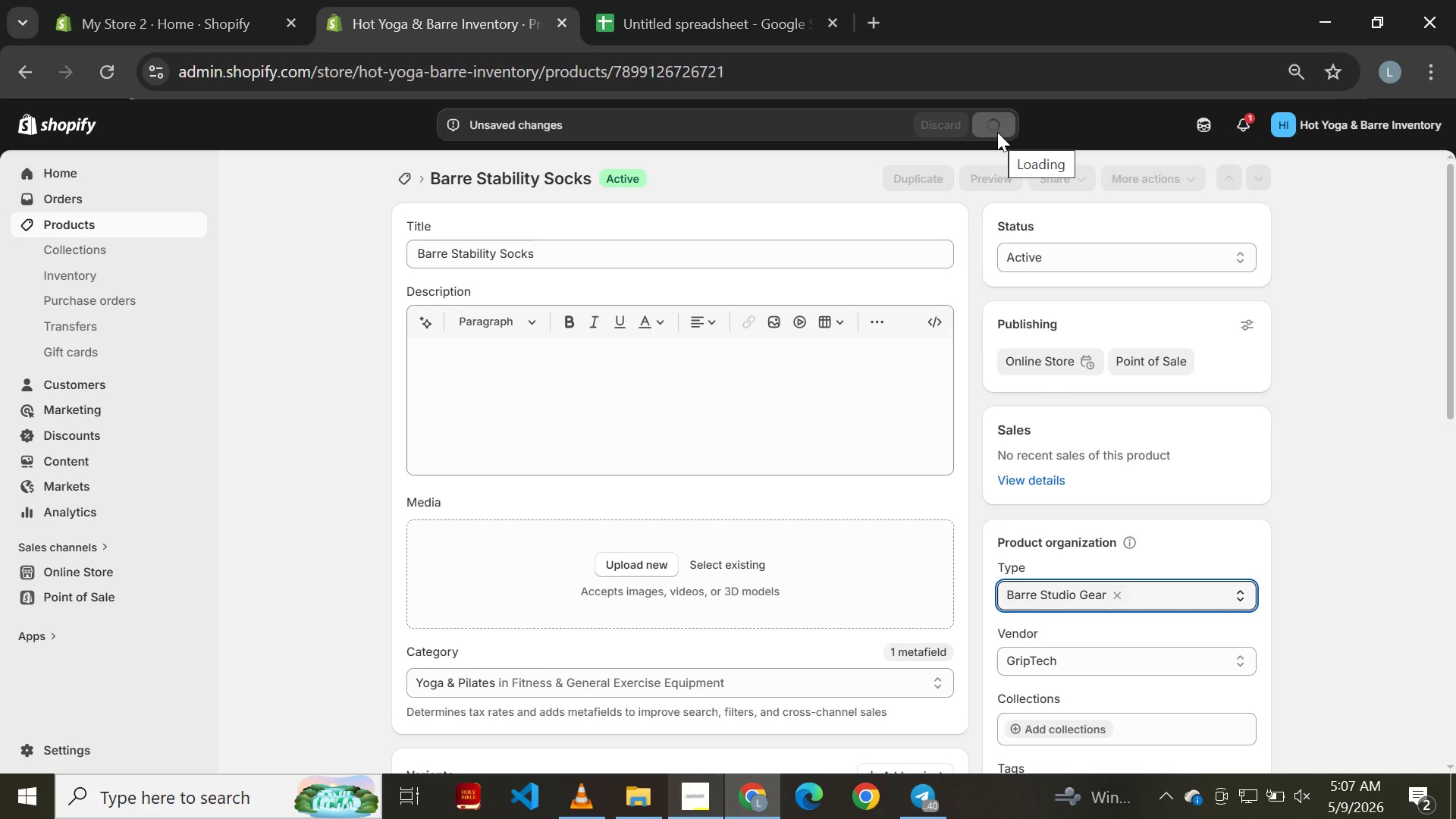 
left_click([26, 59])
 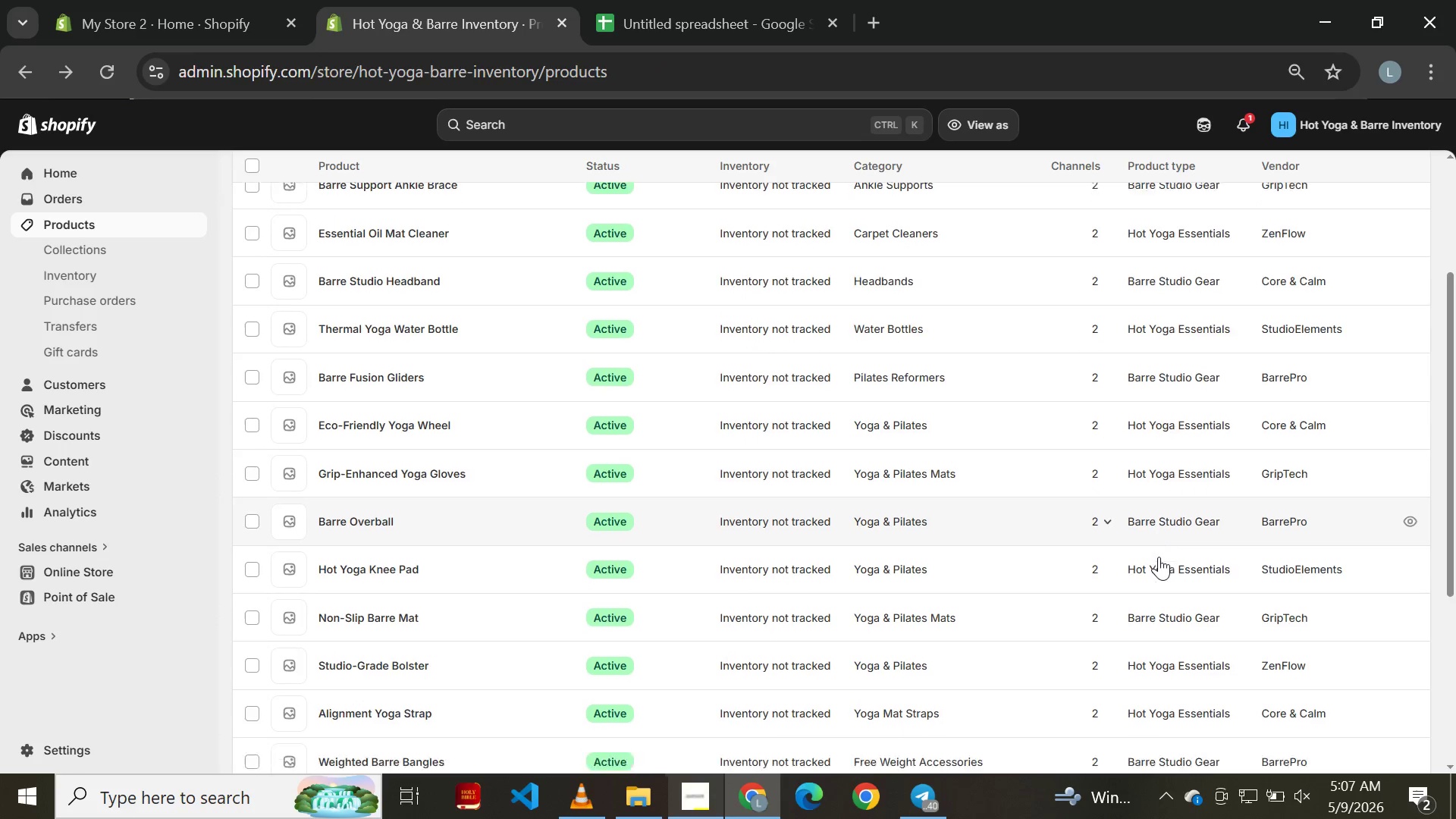 
wait(14.08)
 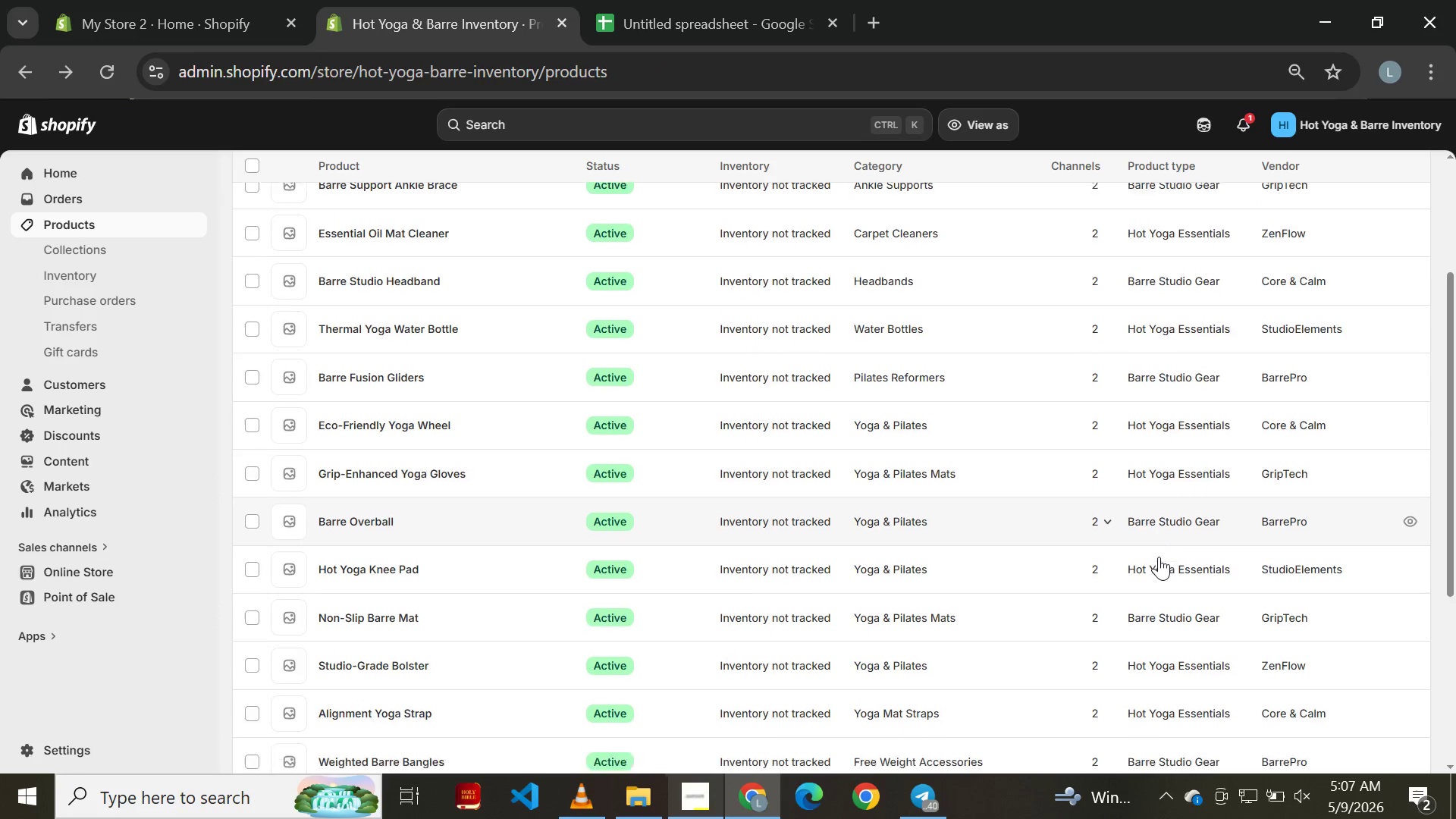 
left_click([725, 799])
 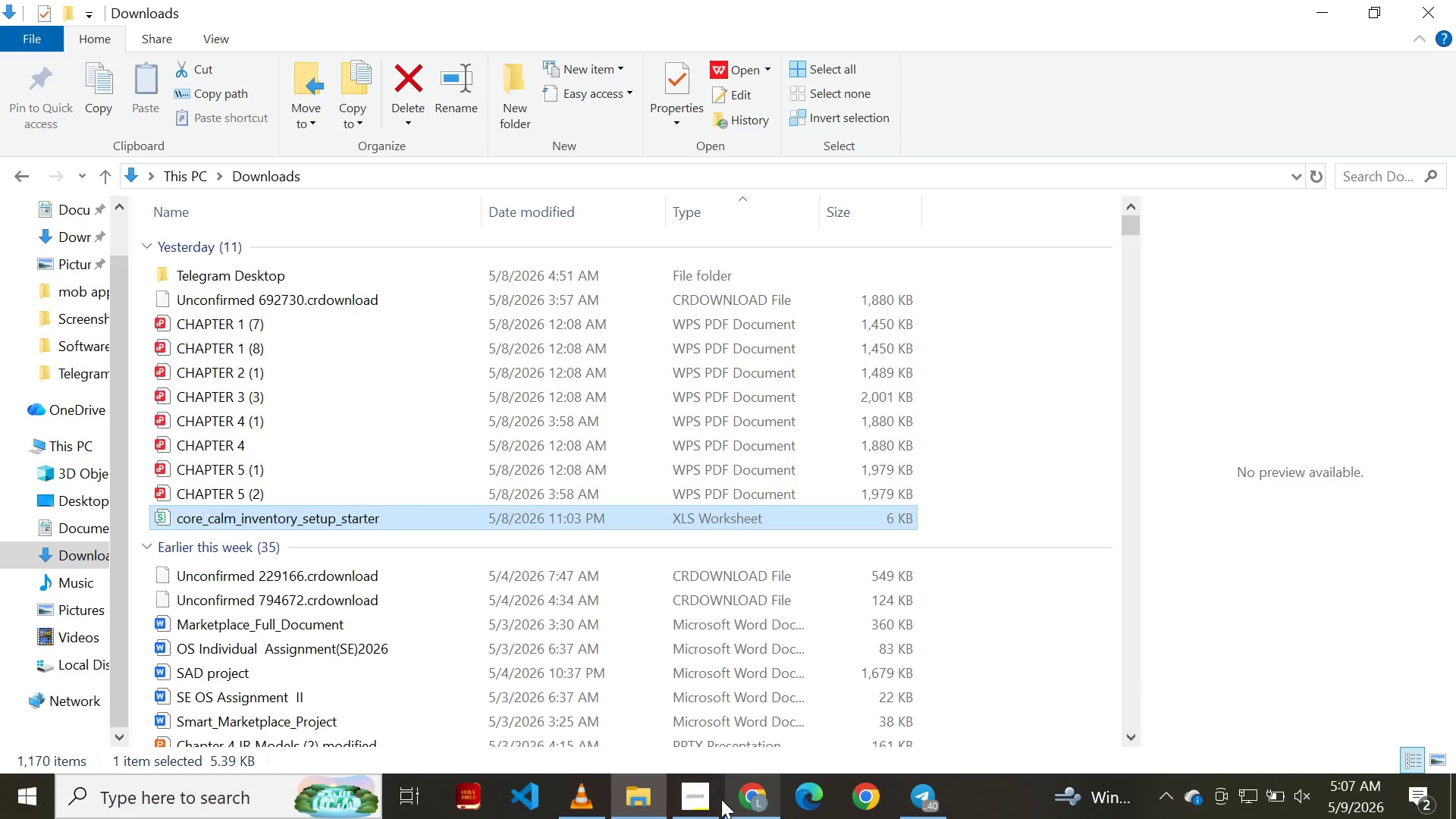 
left_click([699, 795])